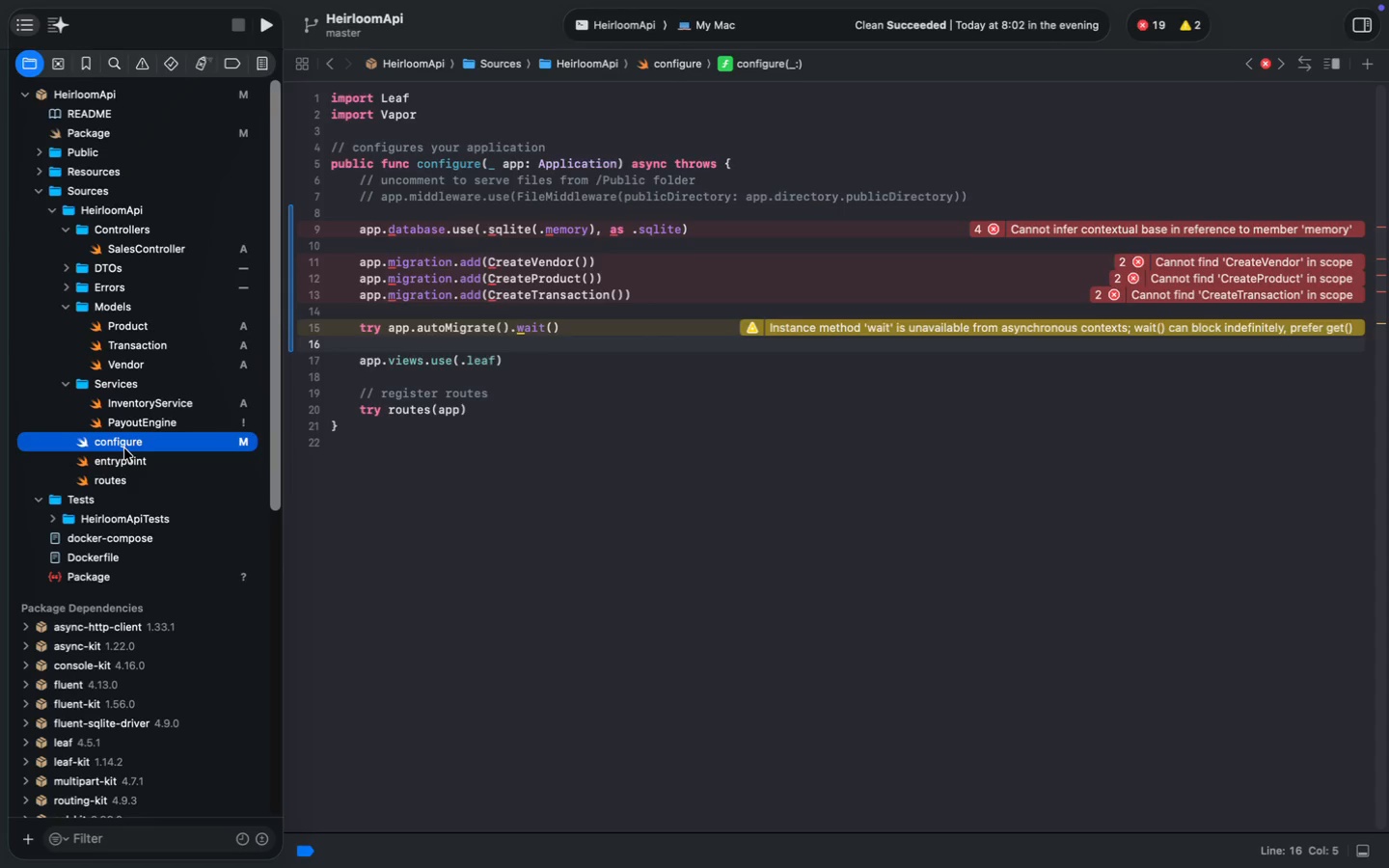 
left_click([142, 463])
 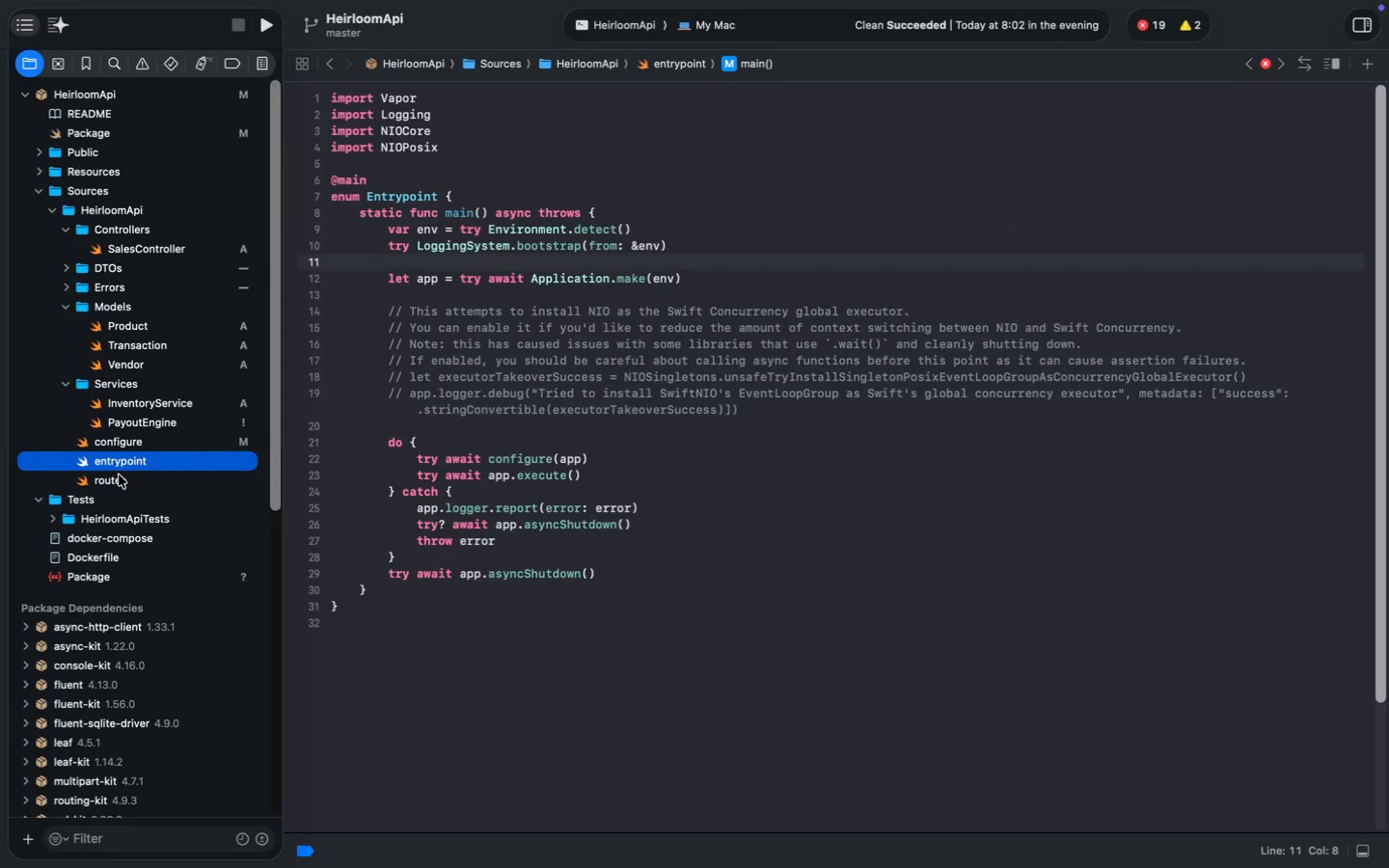 
left_click([109, 477])
 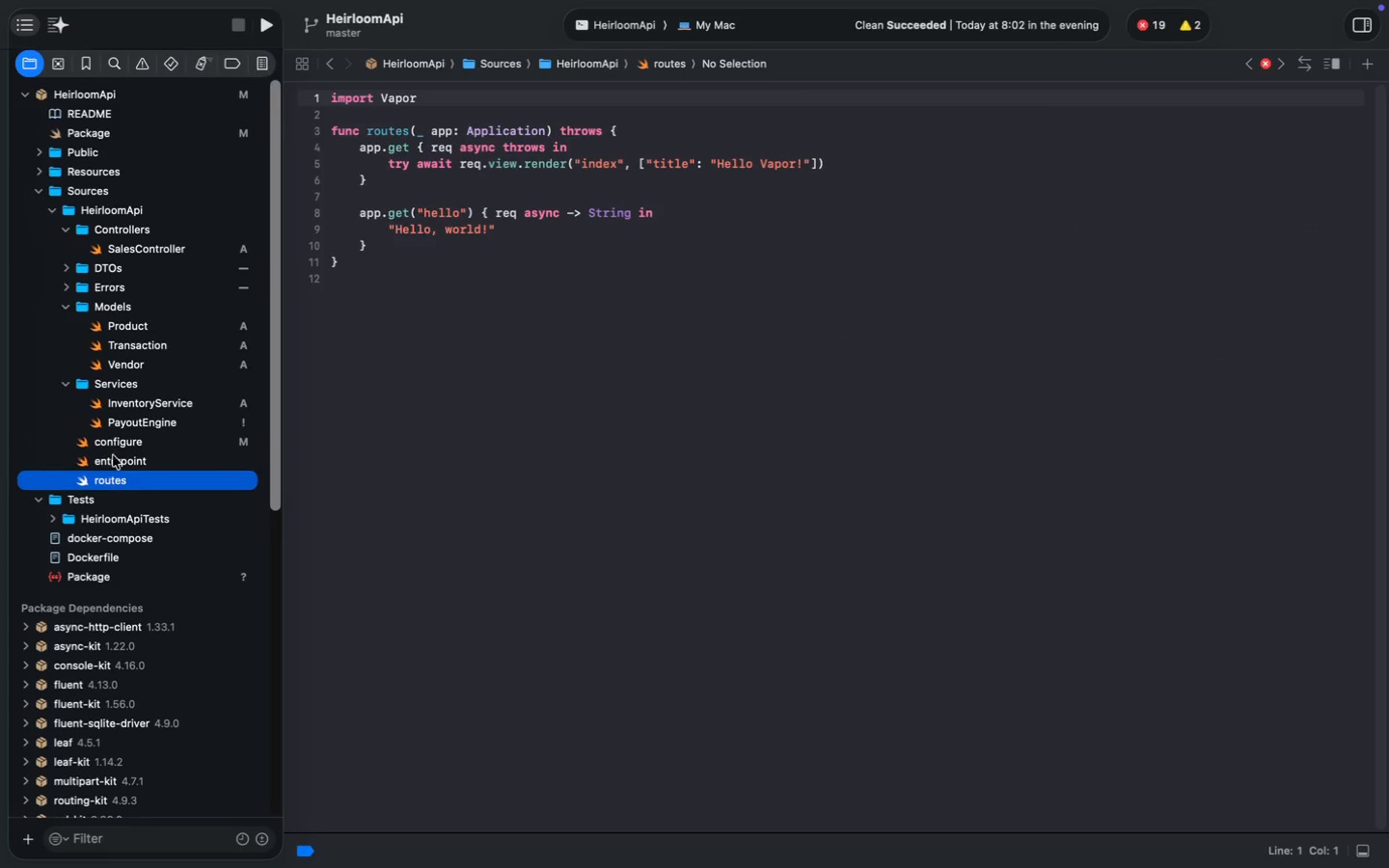 
left_click([115, 446])
 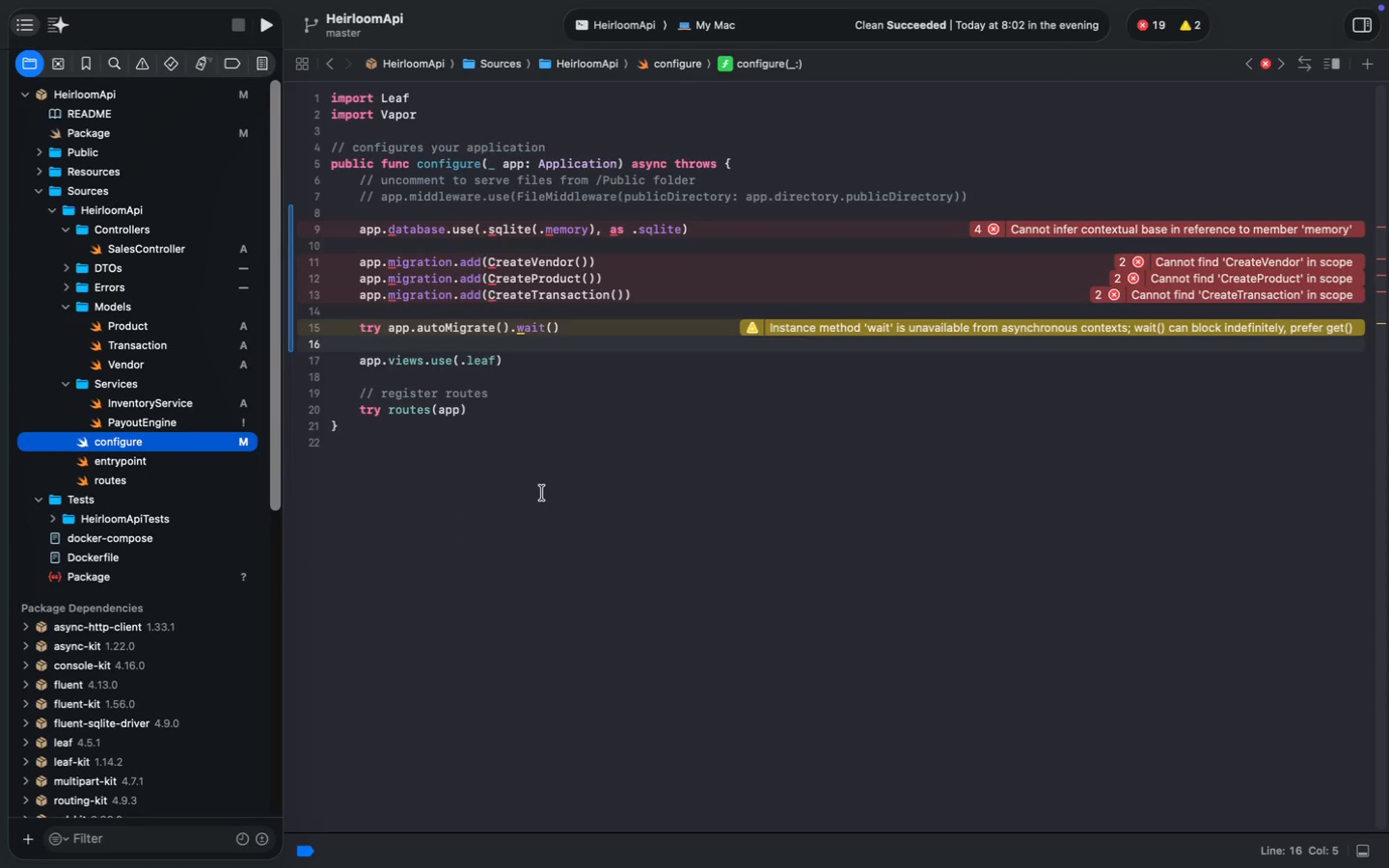 
wait(5.48)
 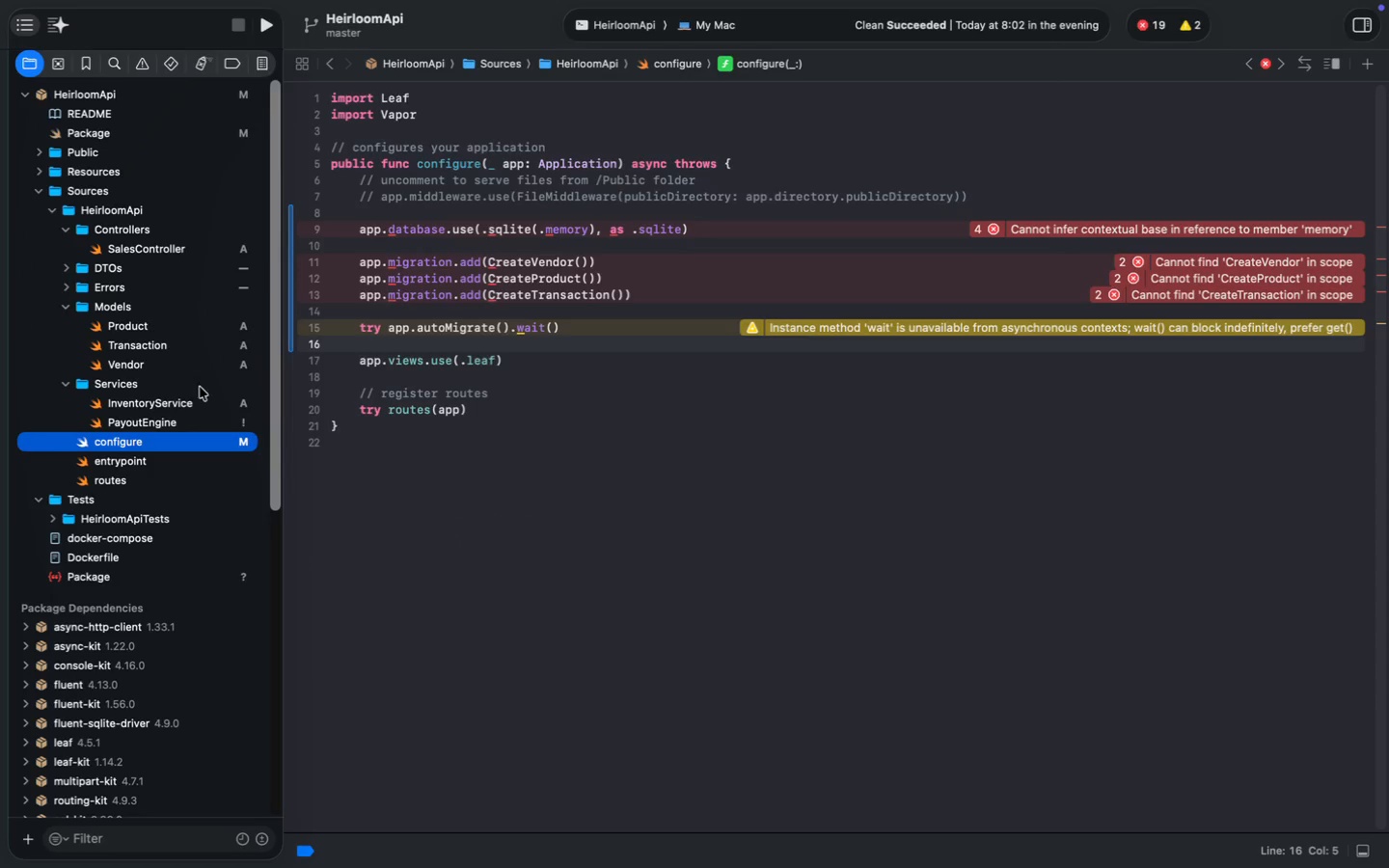 
left_click([135, 255])
 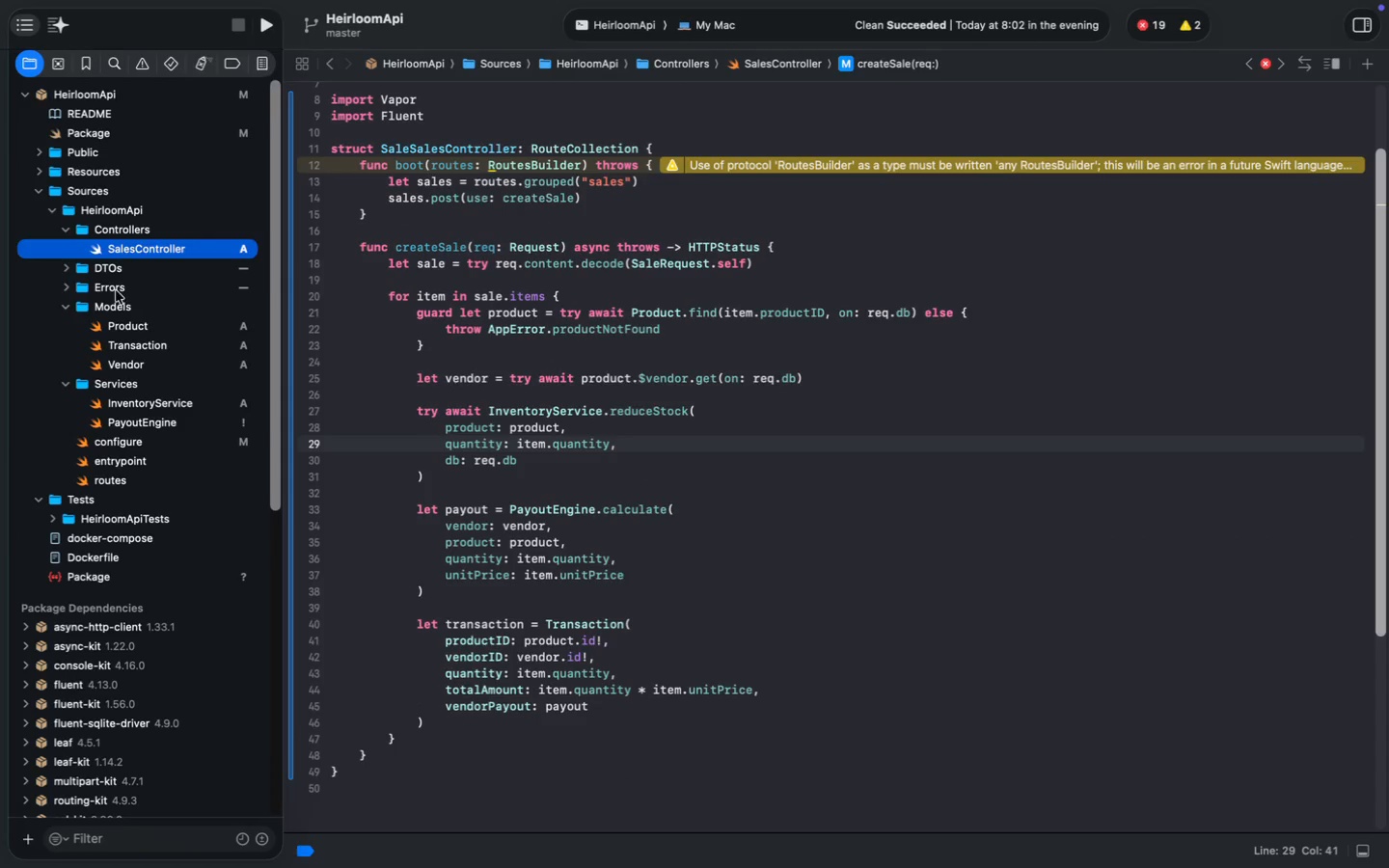 
scroll: coordinate [649, 434], scroll_direction: down, amount: 9.0
 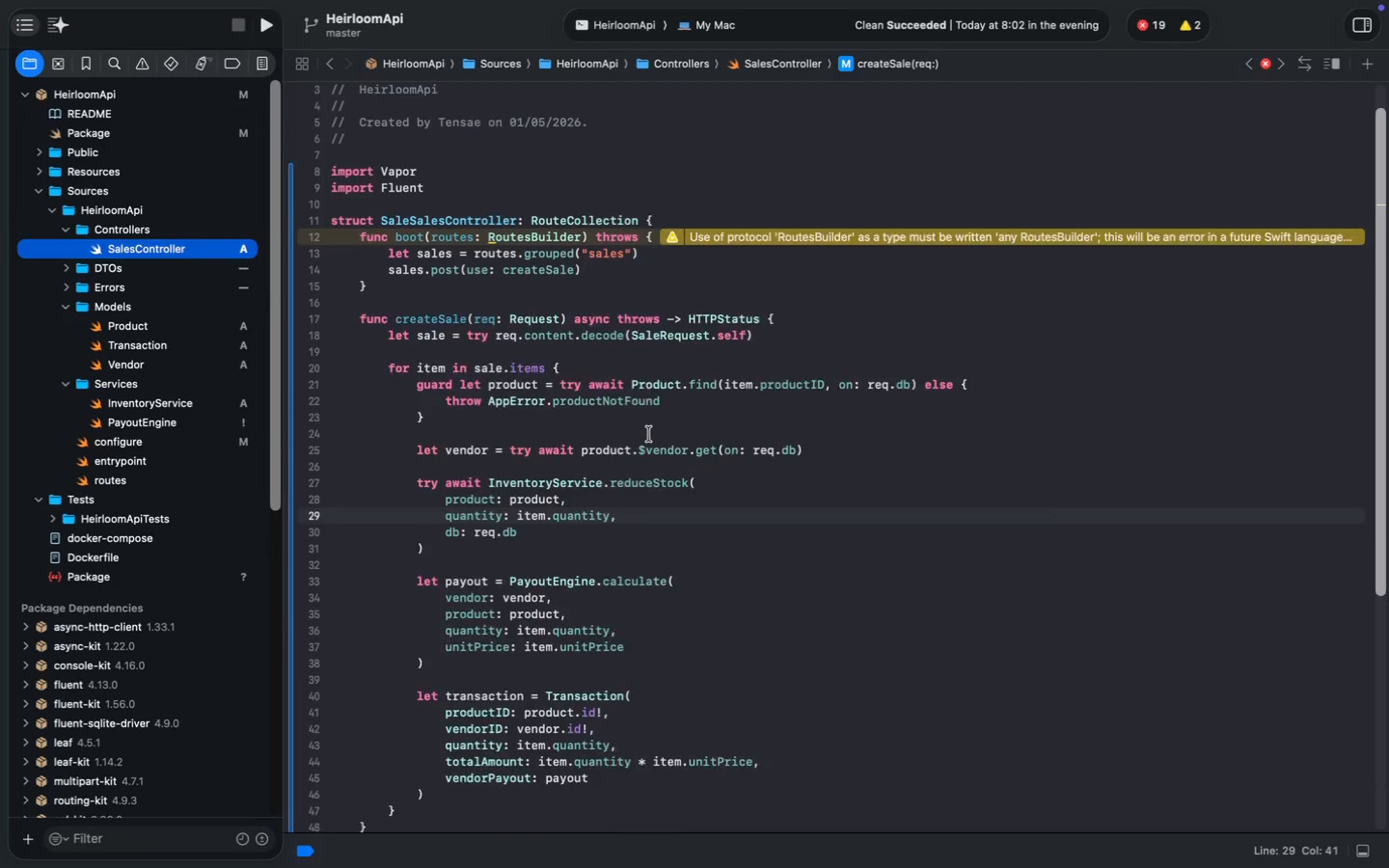 
left_click([62, 290])
 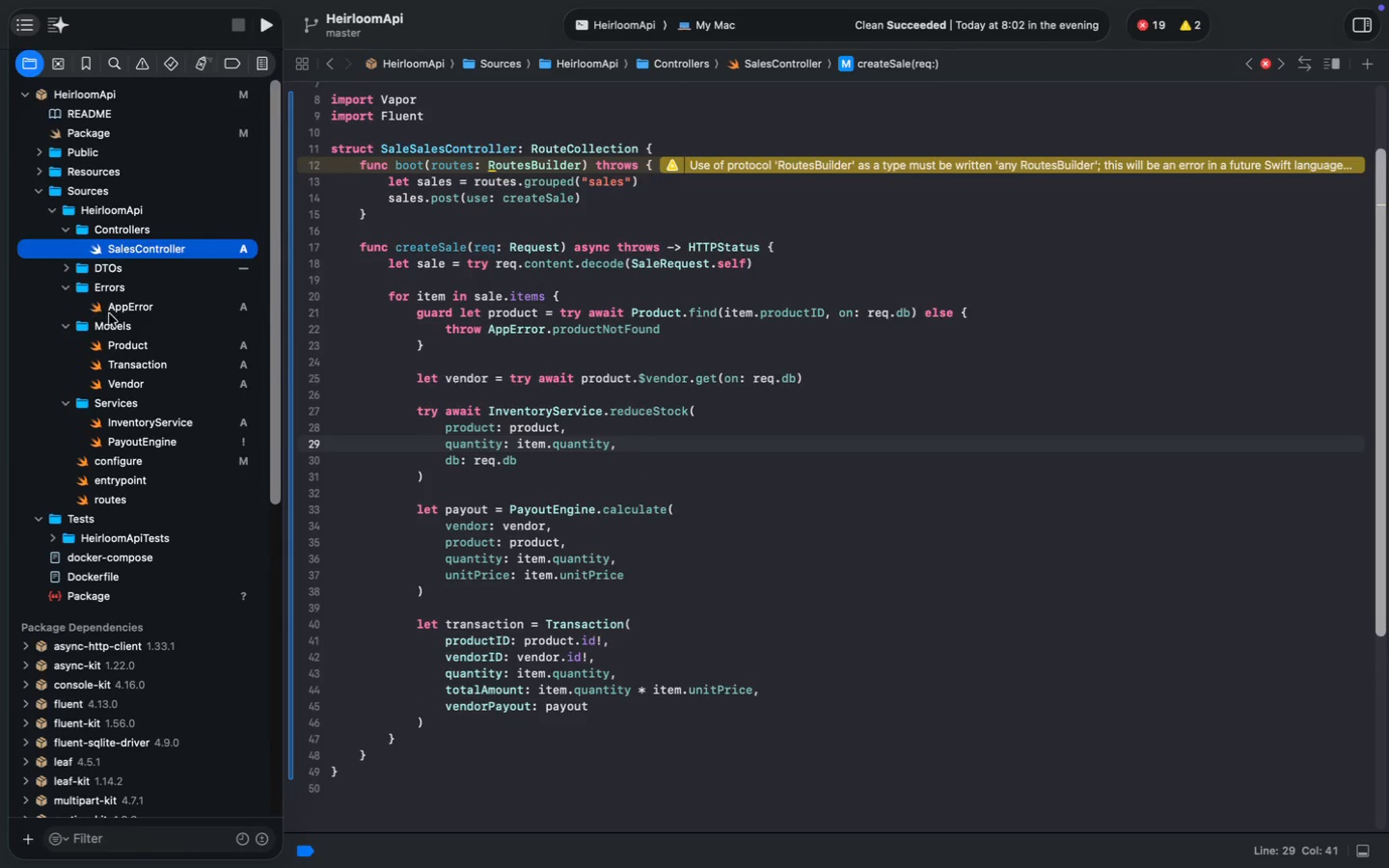 
left_click([110, 313])
 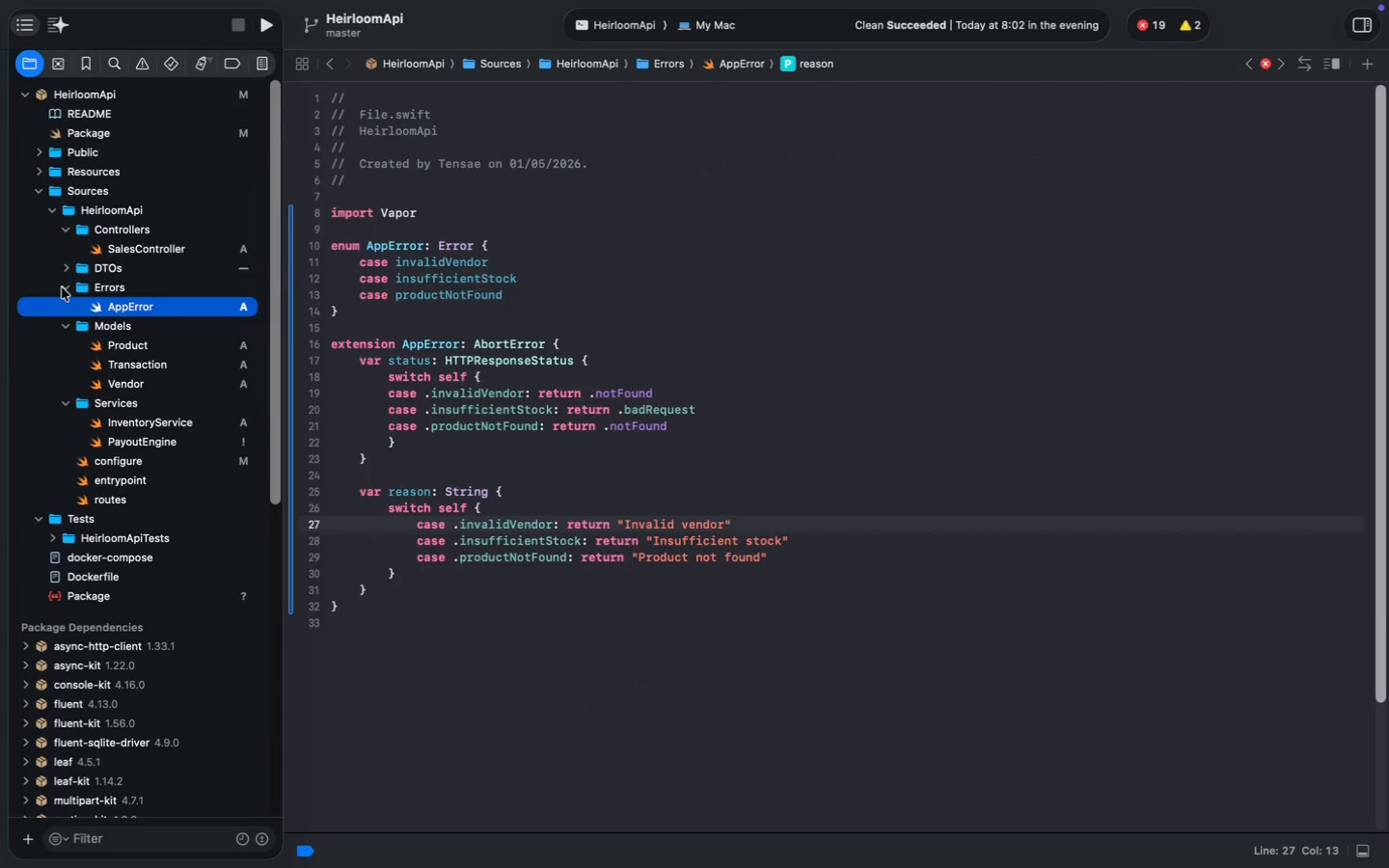 
left_click([65, 285])
 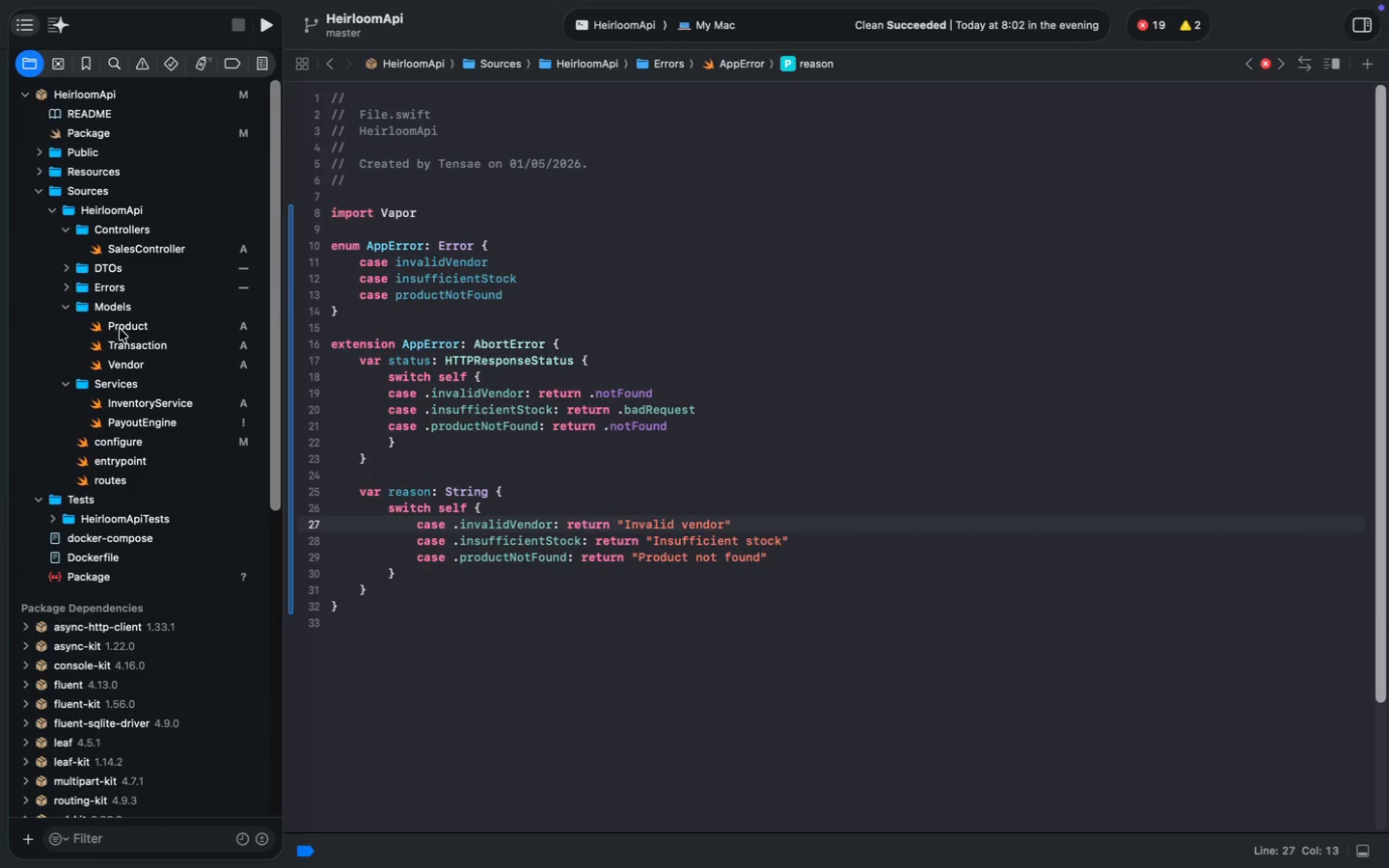 
left_click([120, 329])
 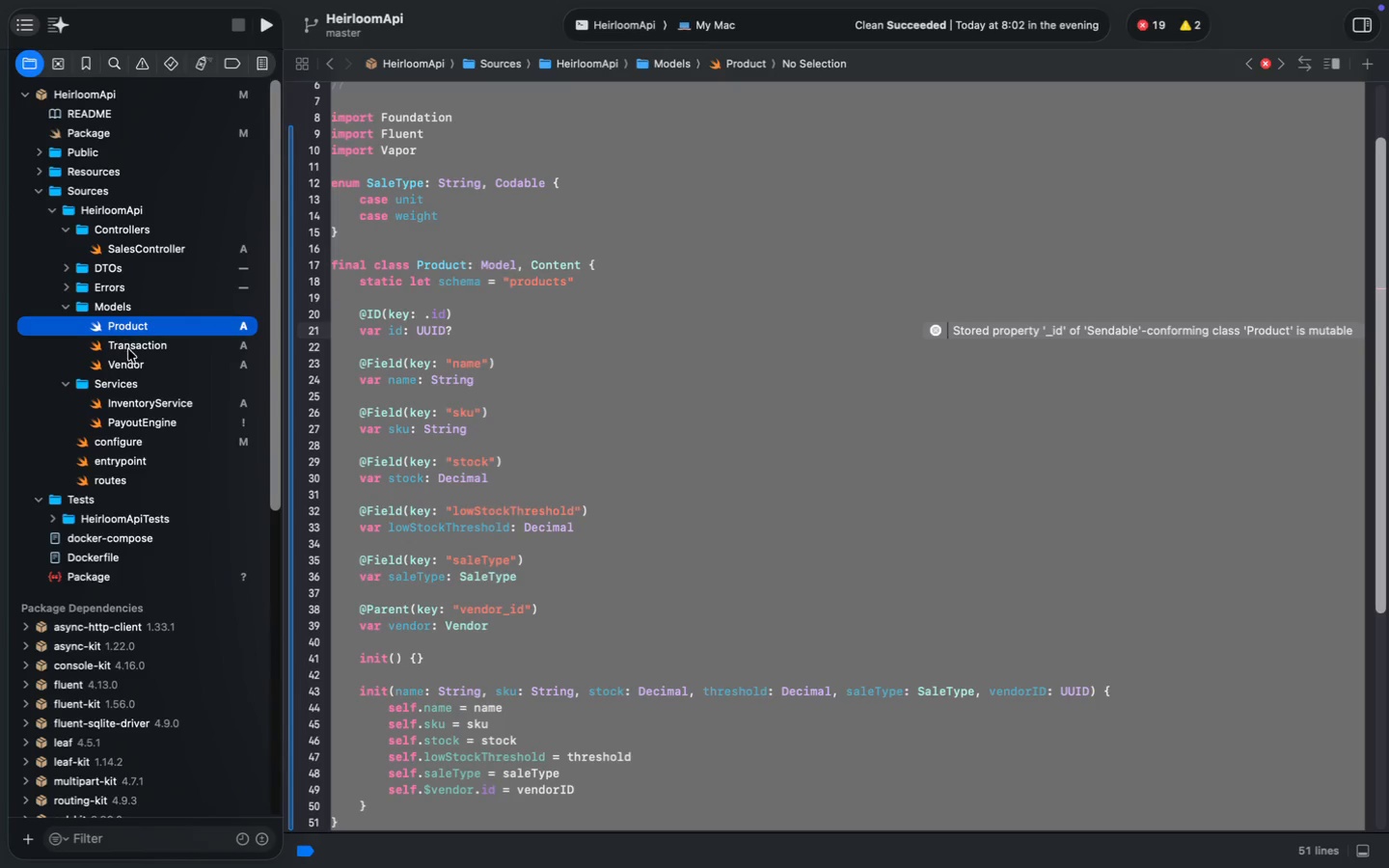 
left_click([128, 349])
 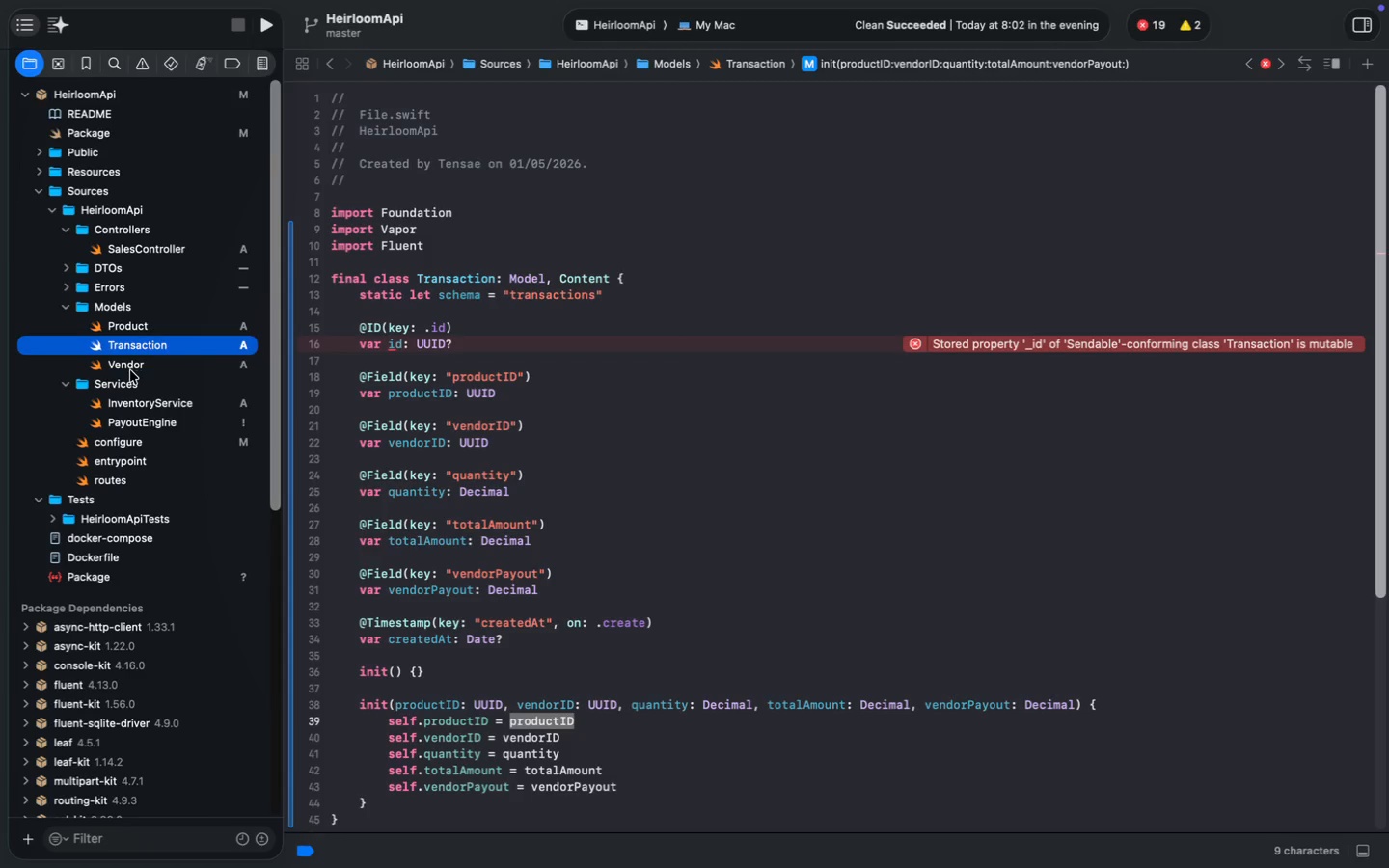 
left_click([130, 370])
 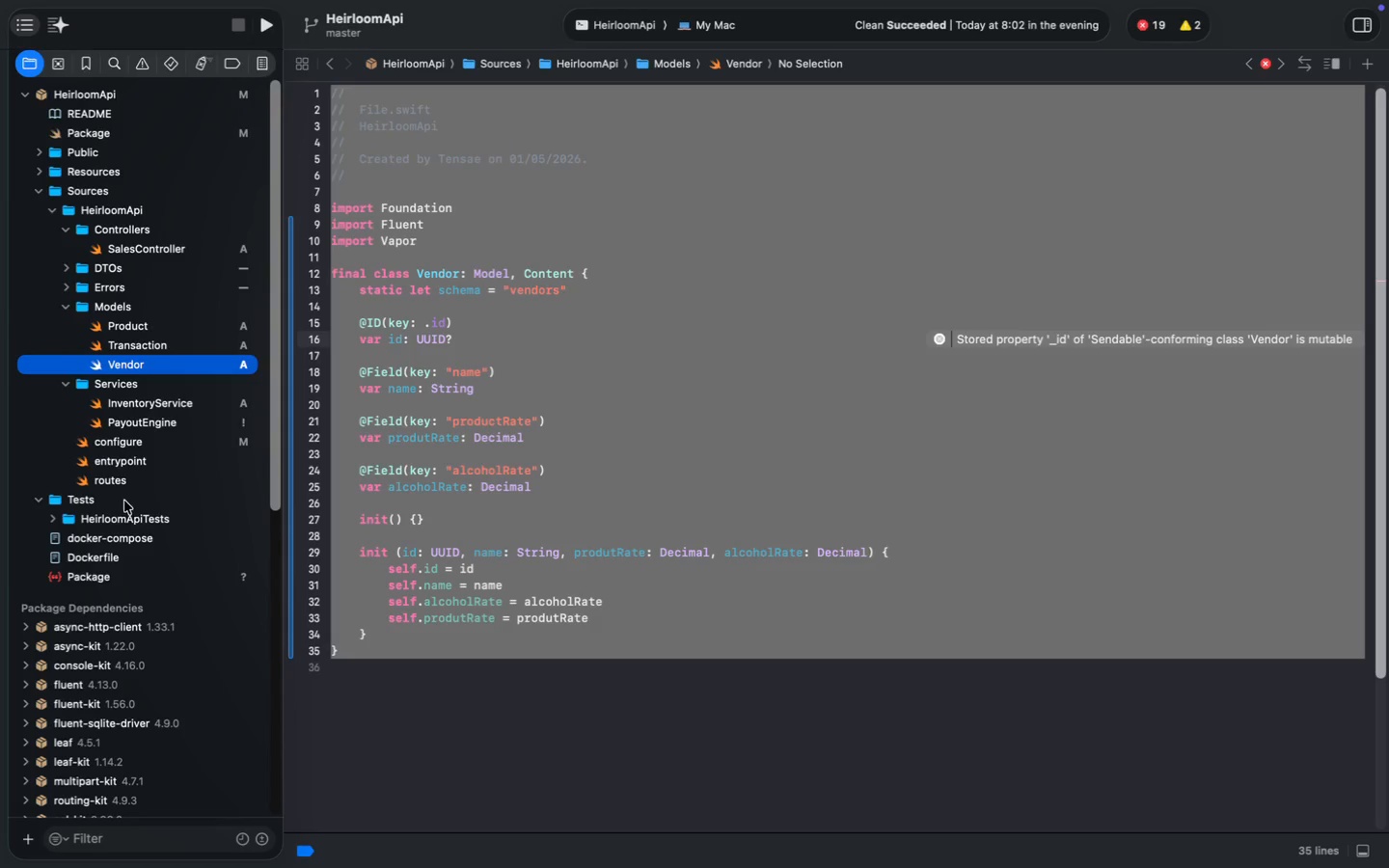 
left_click([123, 442])
 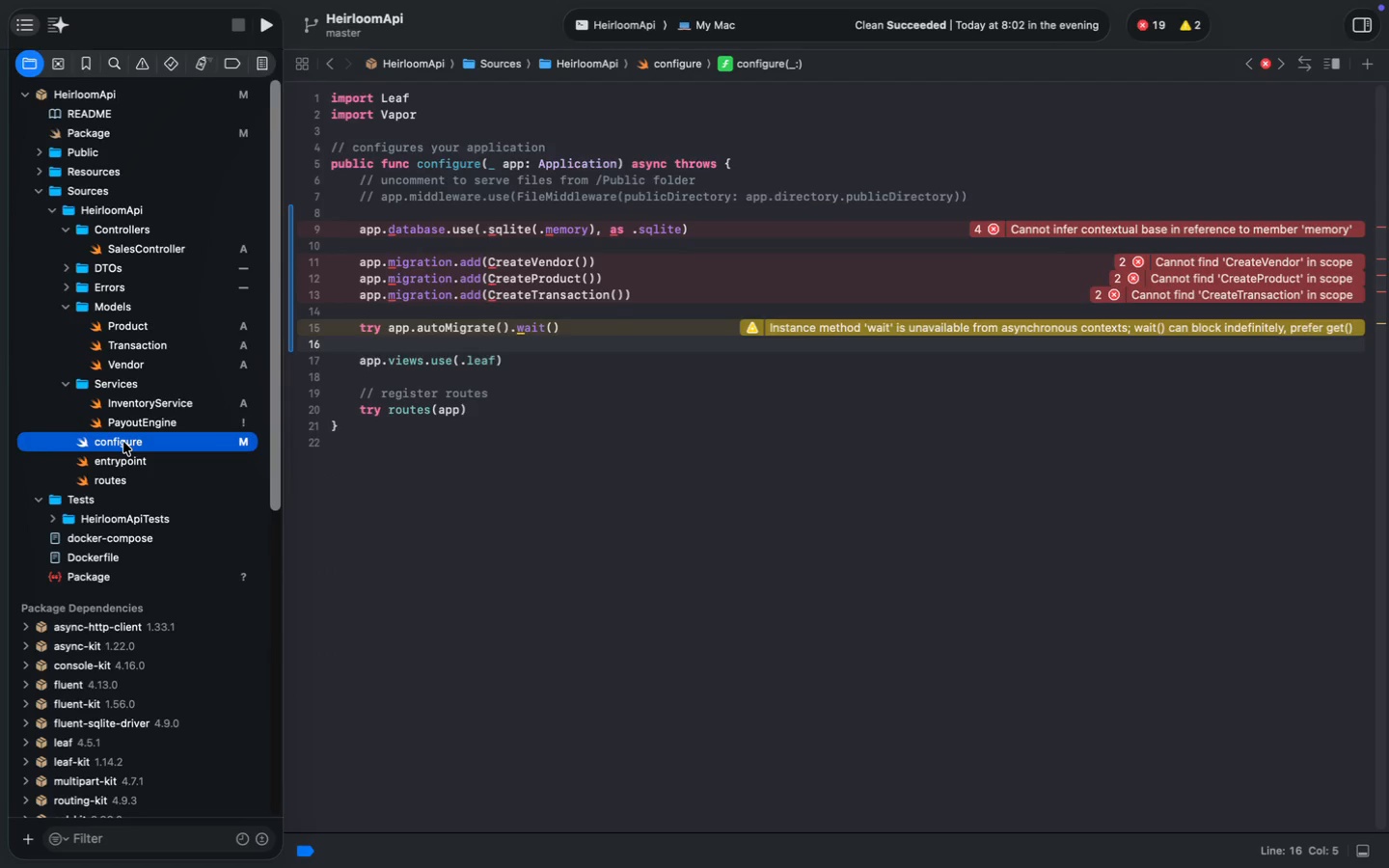 
wait(13.21)
 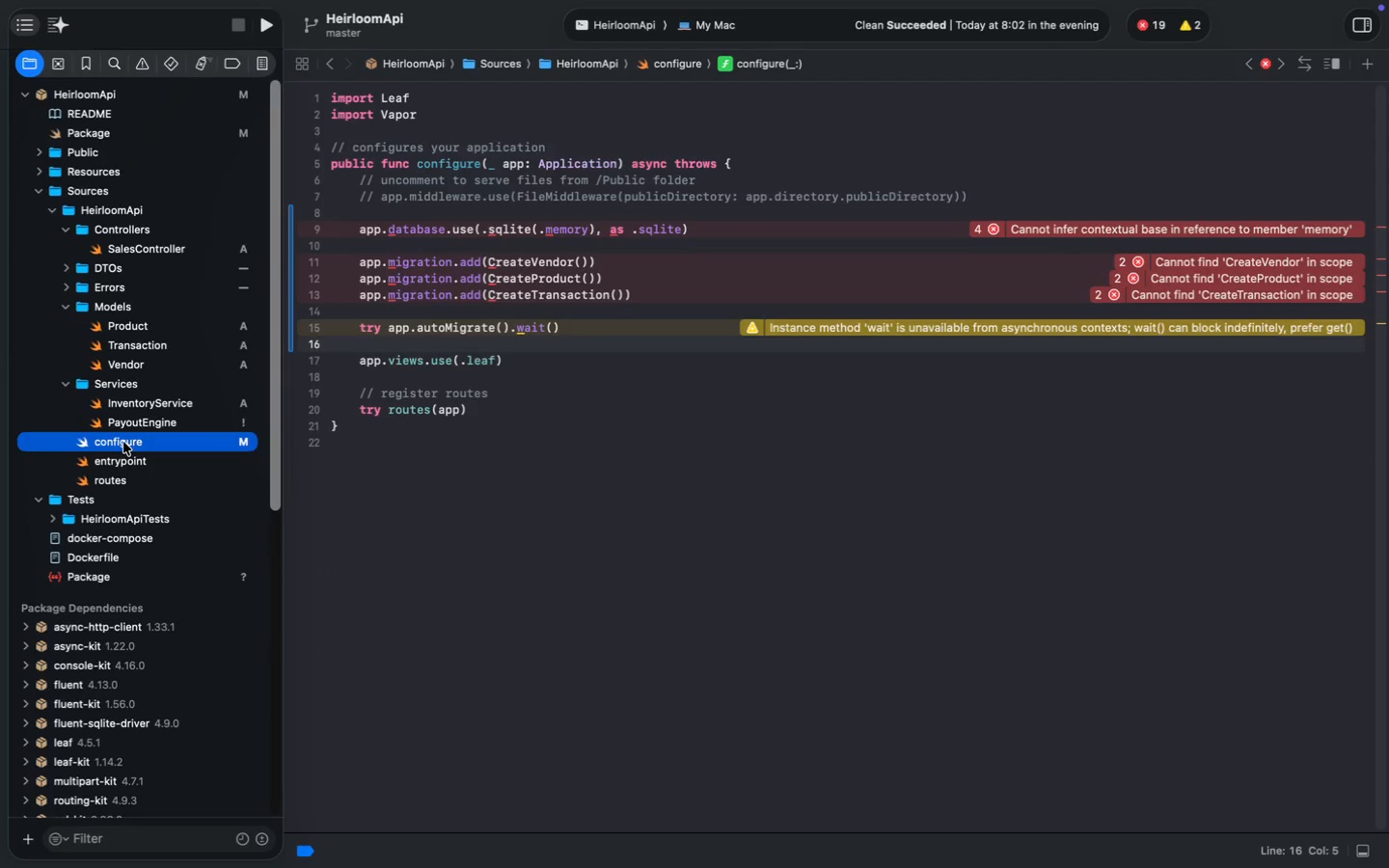 
left_click([128, 372])
 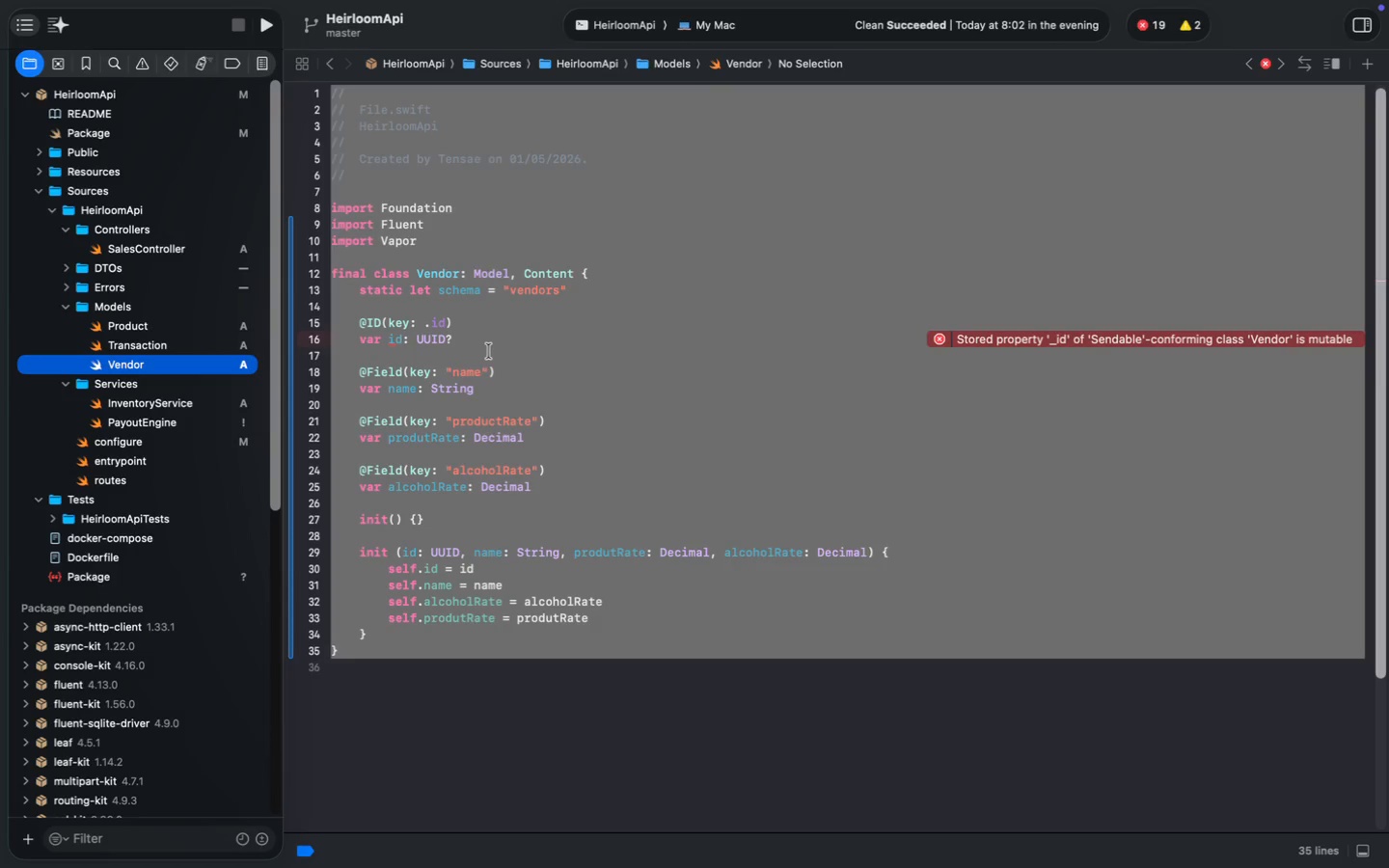 
left_click([497, 339])
 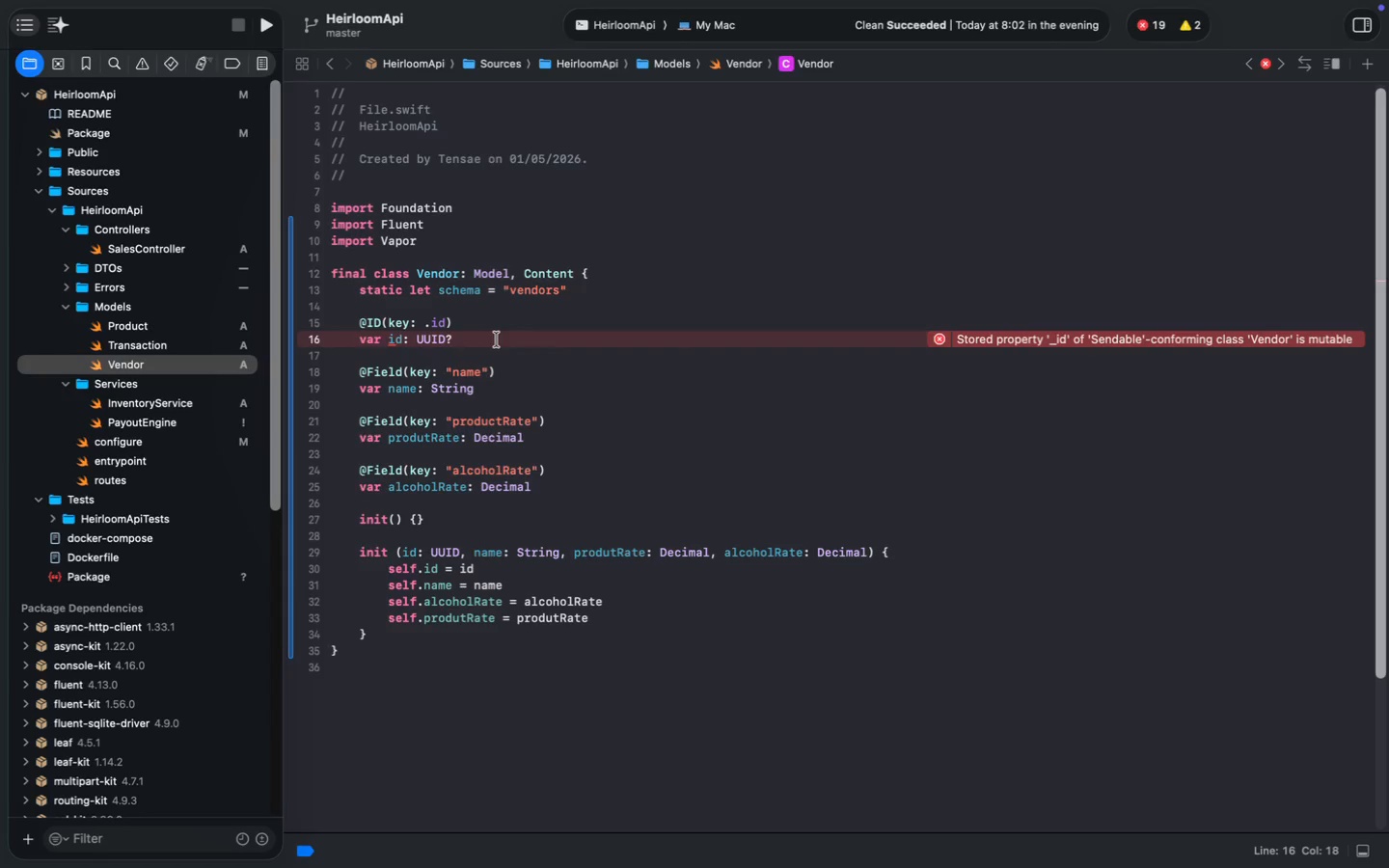 
wait(10.98)
 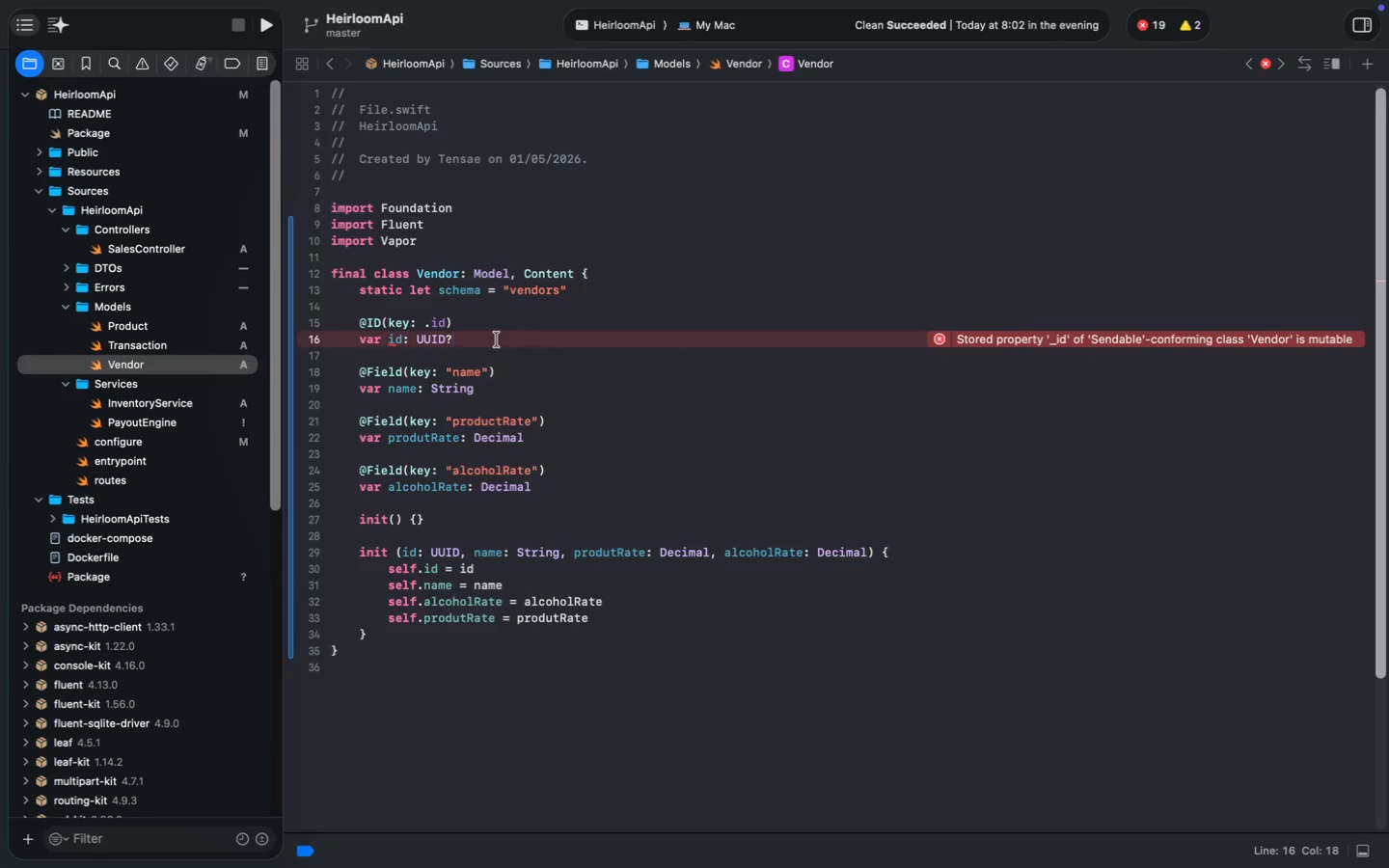 
left_click([425, 435])
 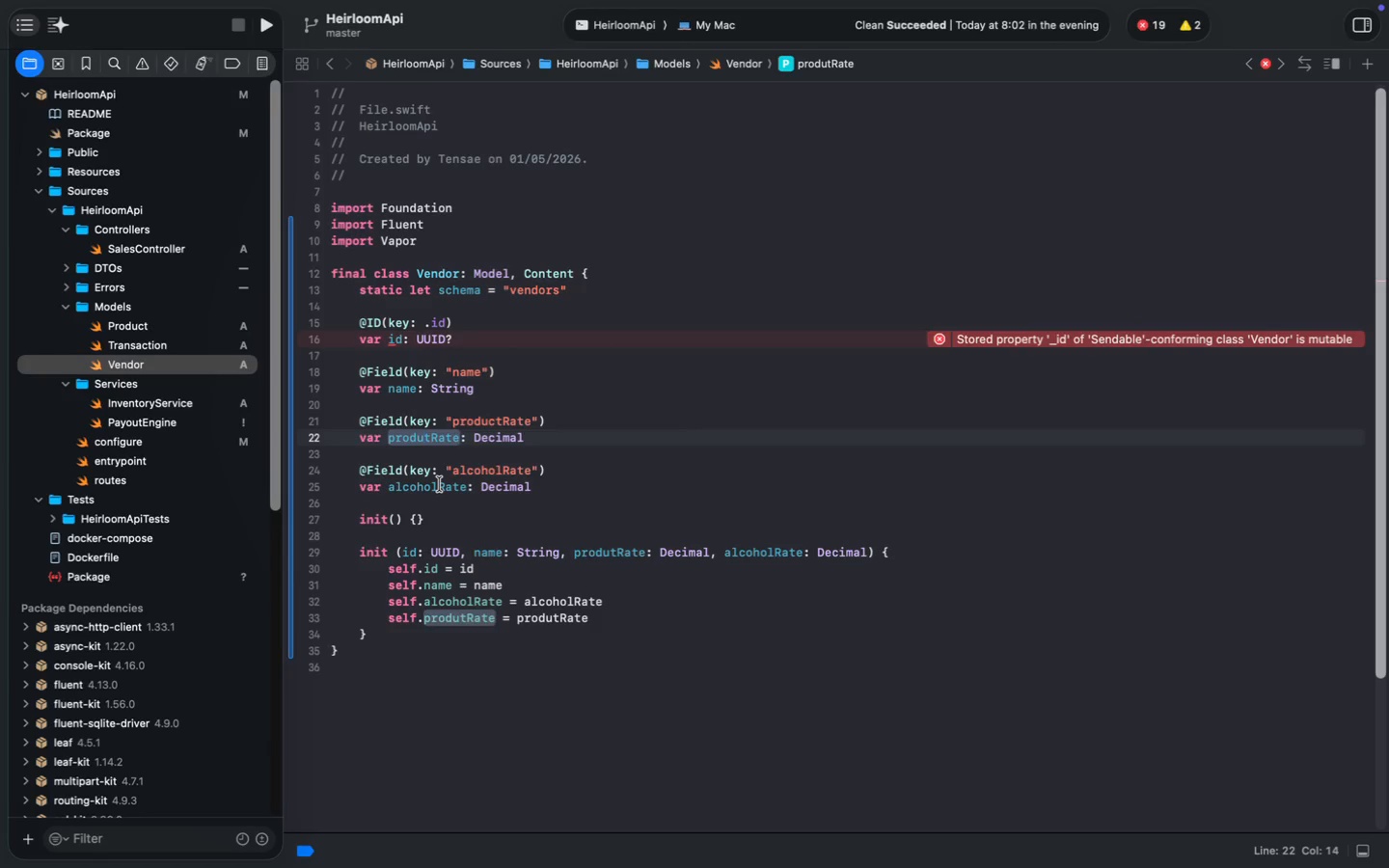 
key(C)
 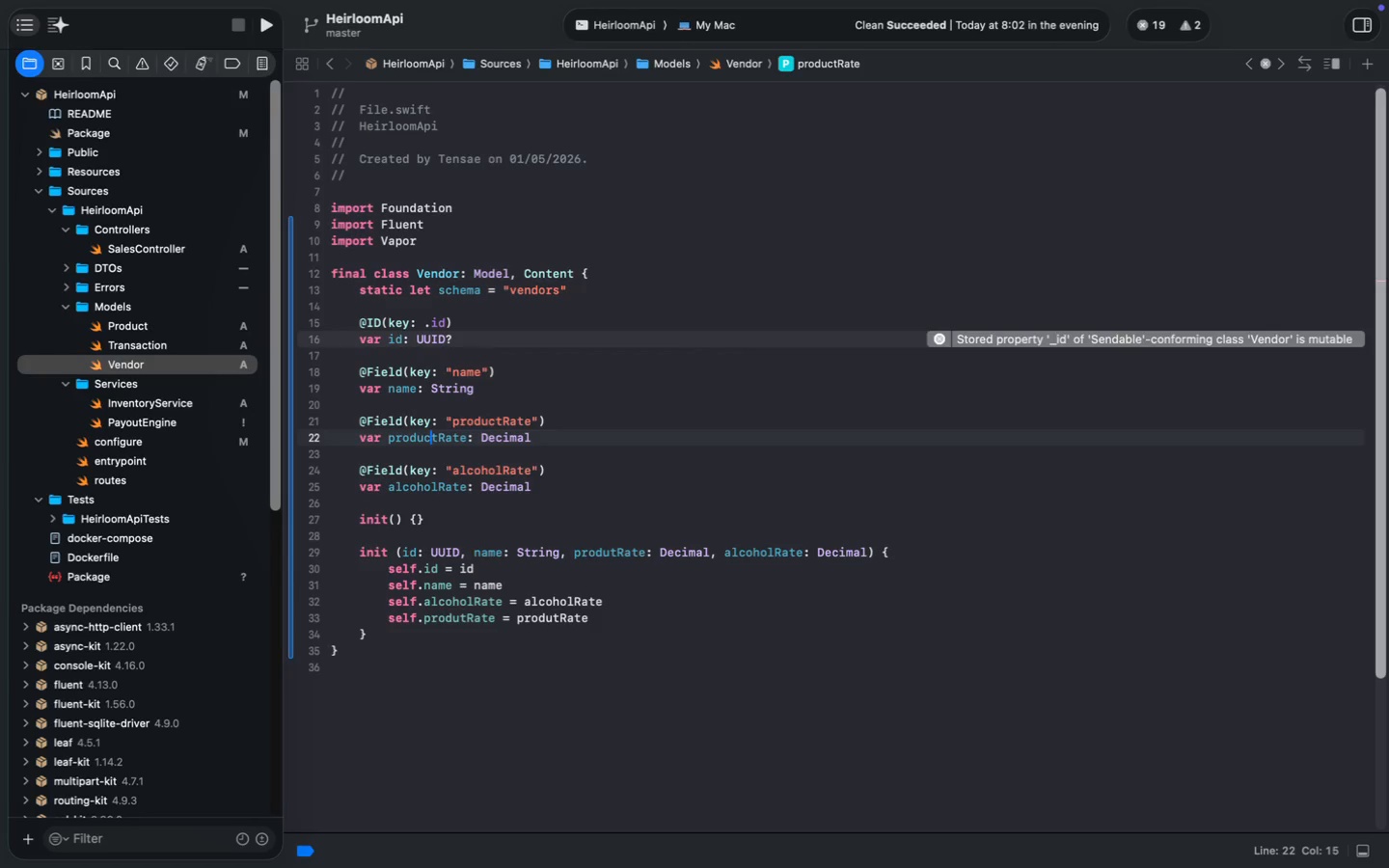 
key(Meta+S)
 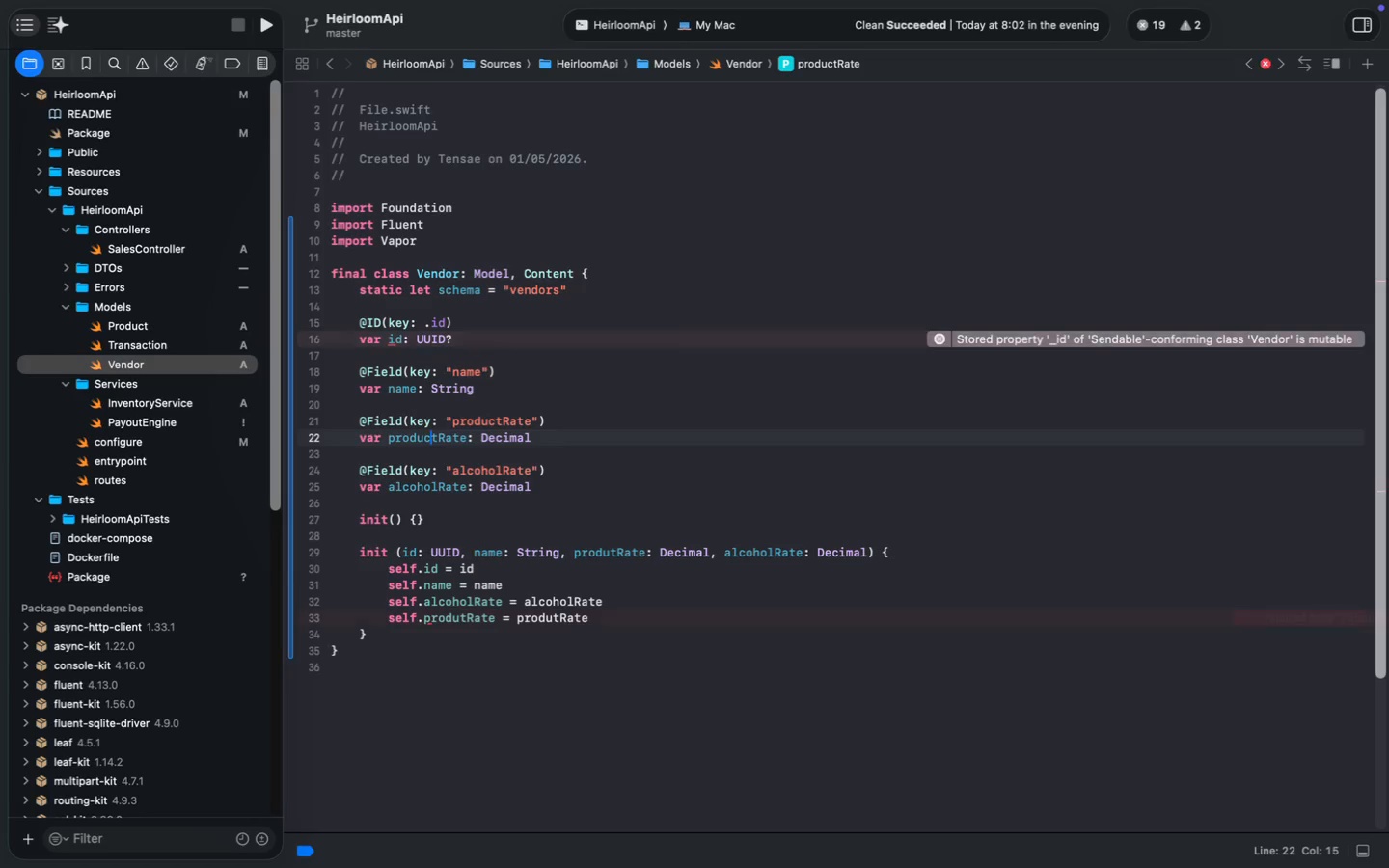 
key(Meta+S)
 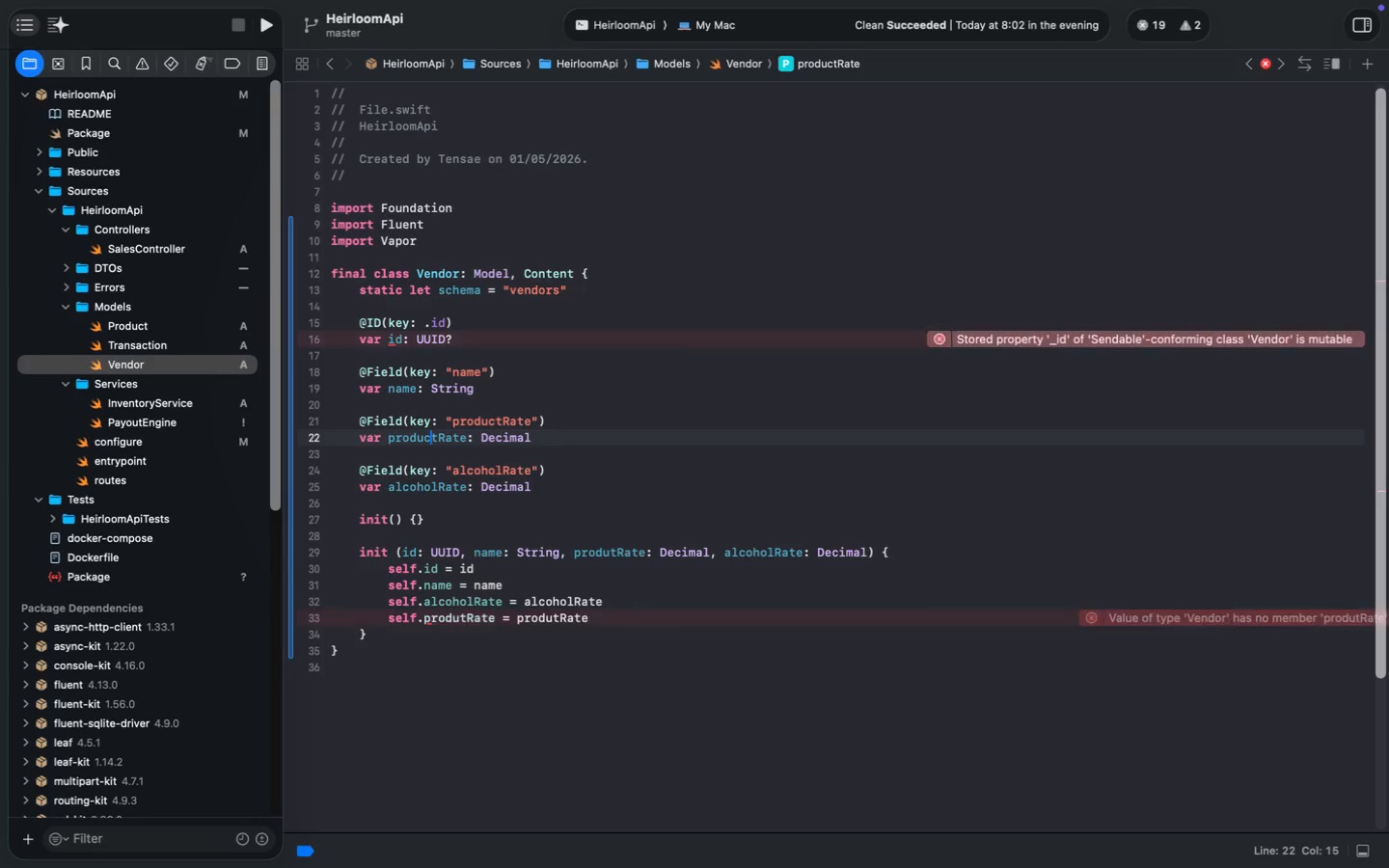 
key(Meta+S)
 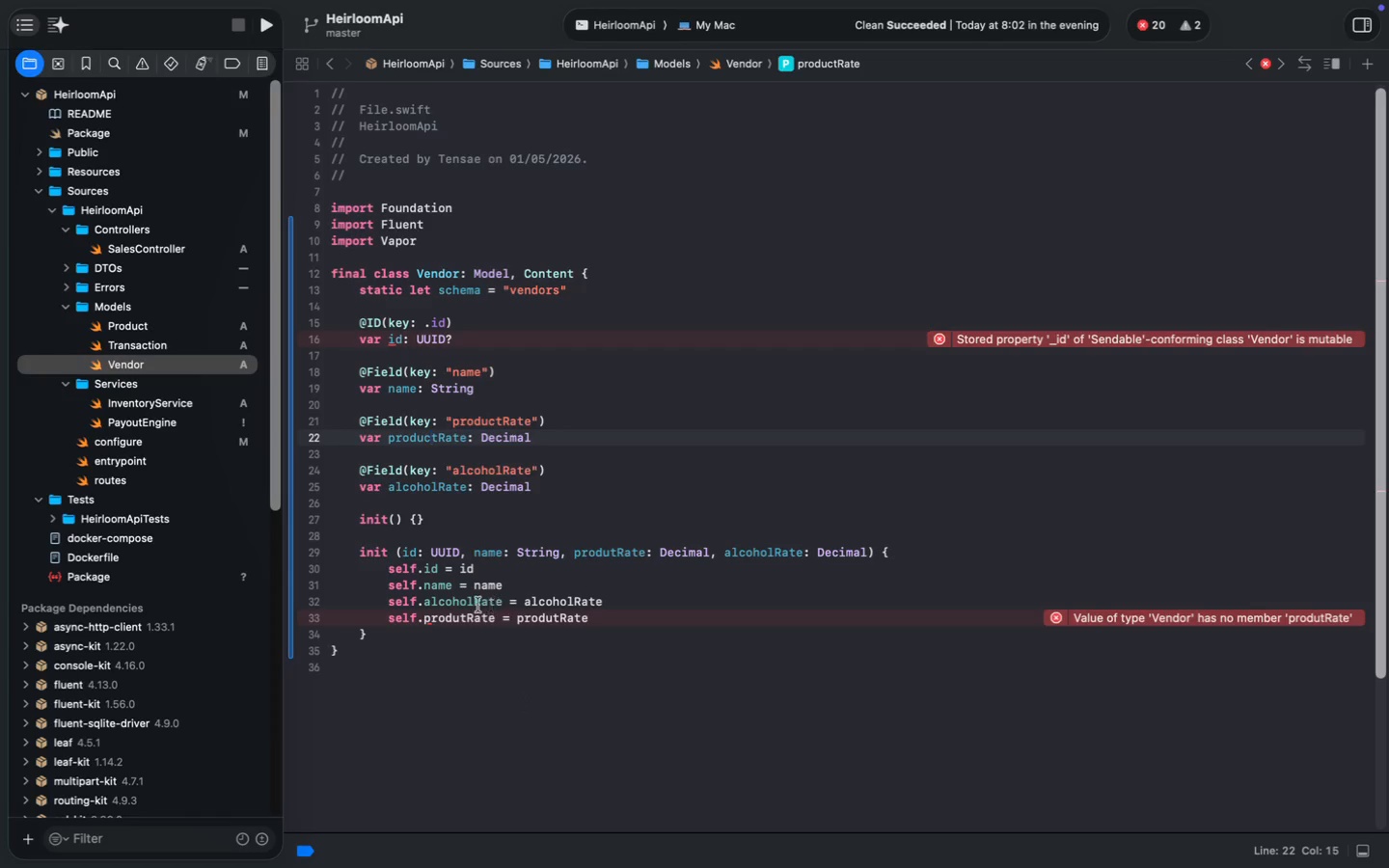 
left_click([461, 619])
 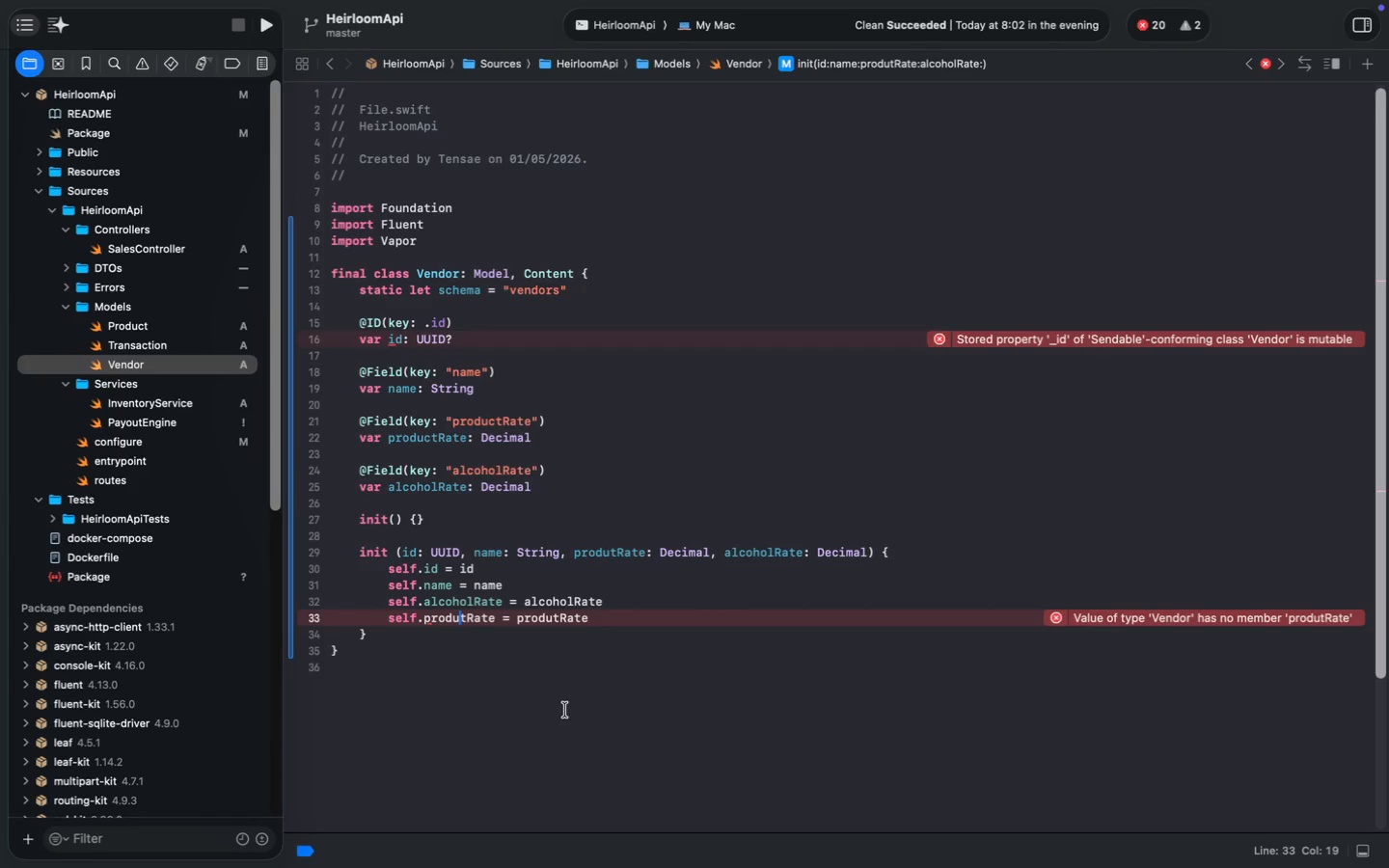 
key(C)
 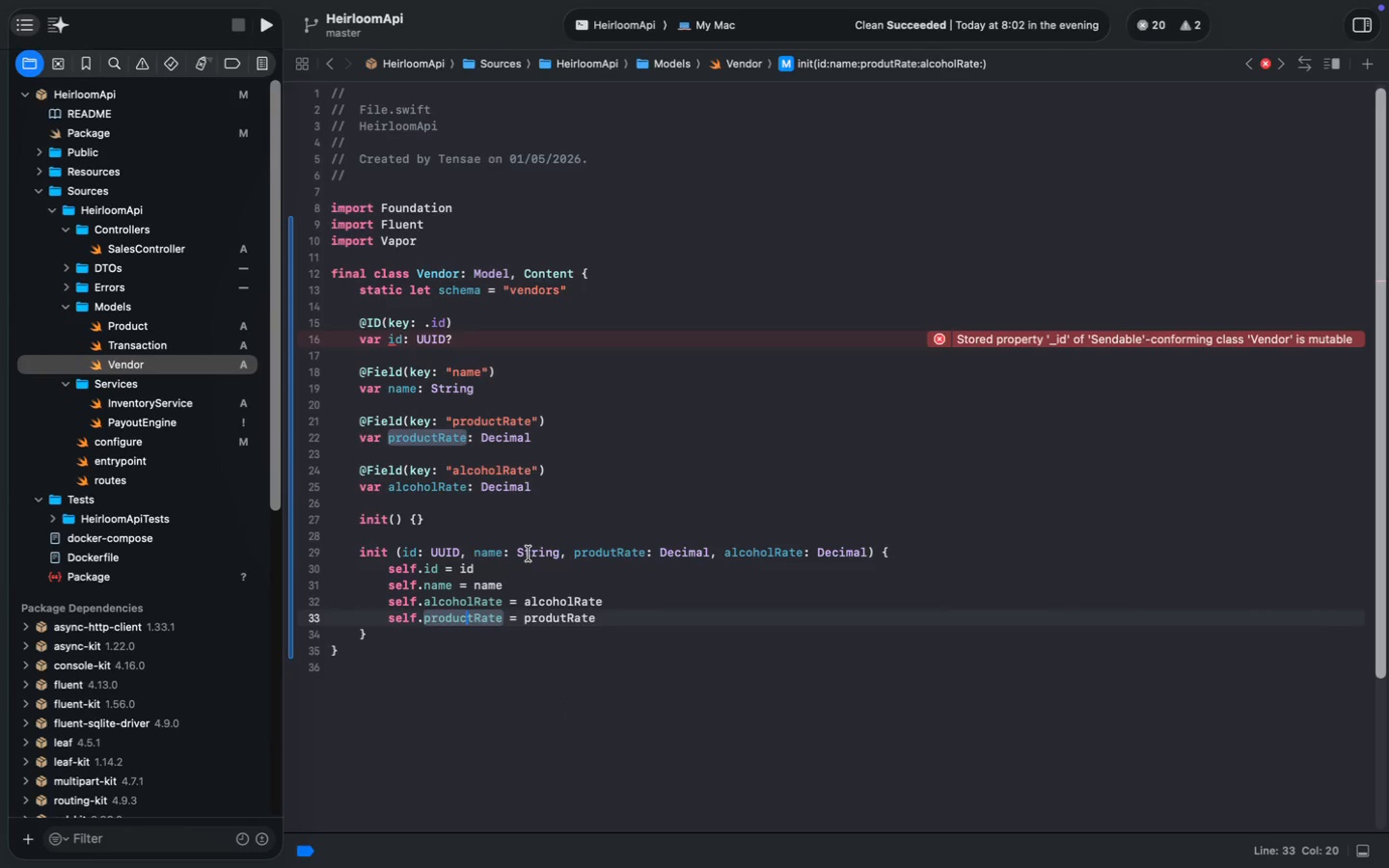 
left_click([612, 551])
 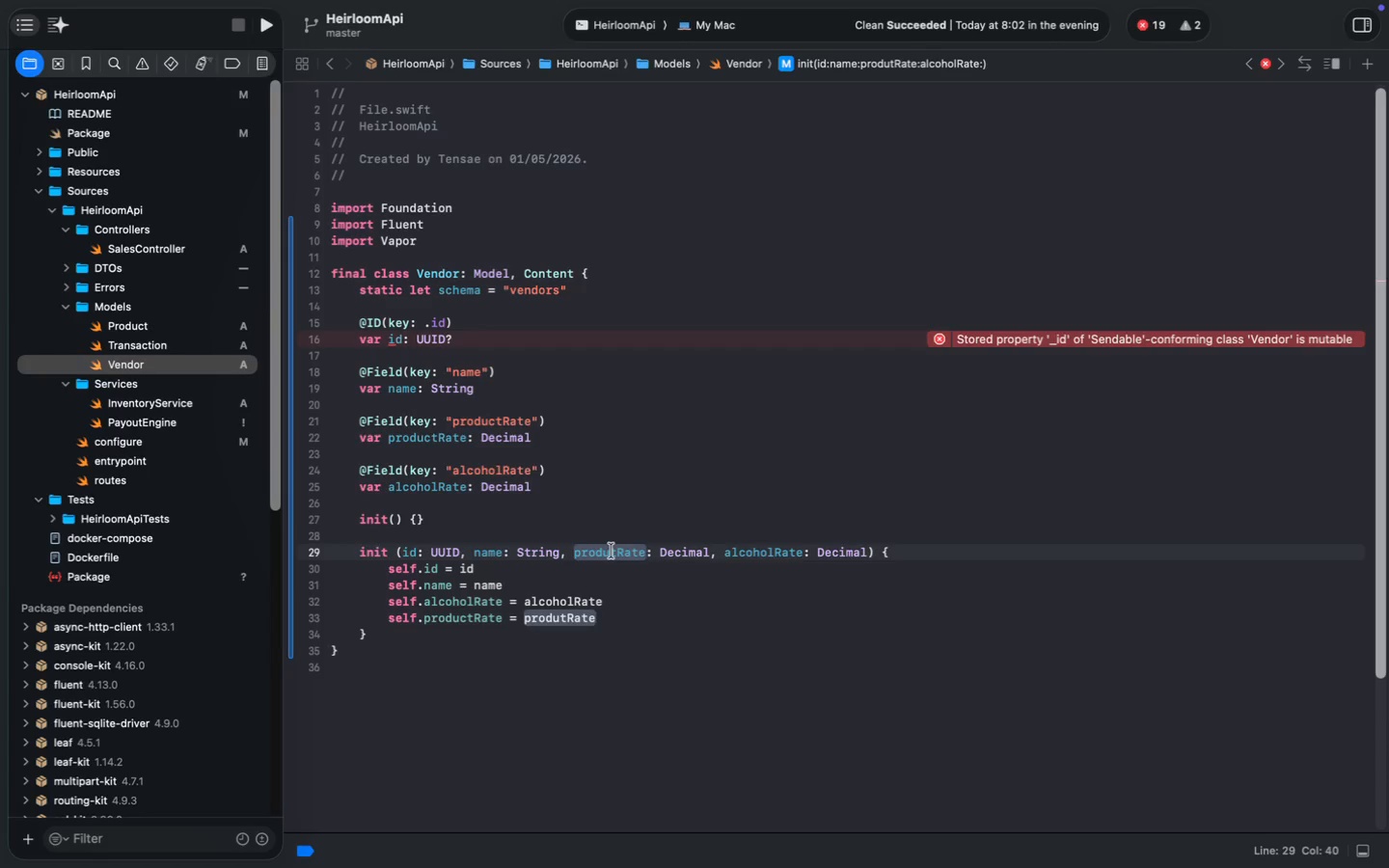 
key(C)
 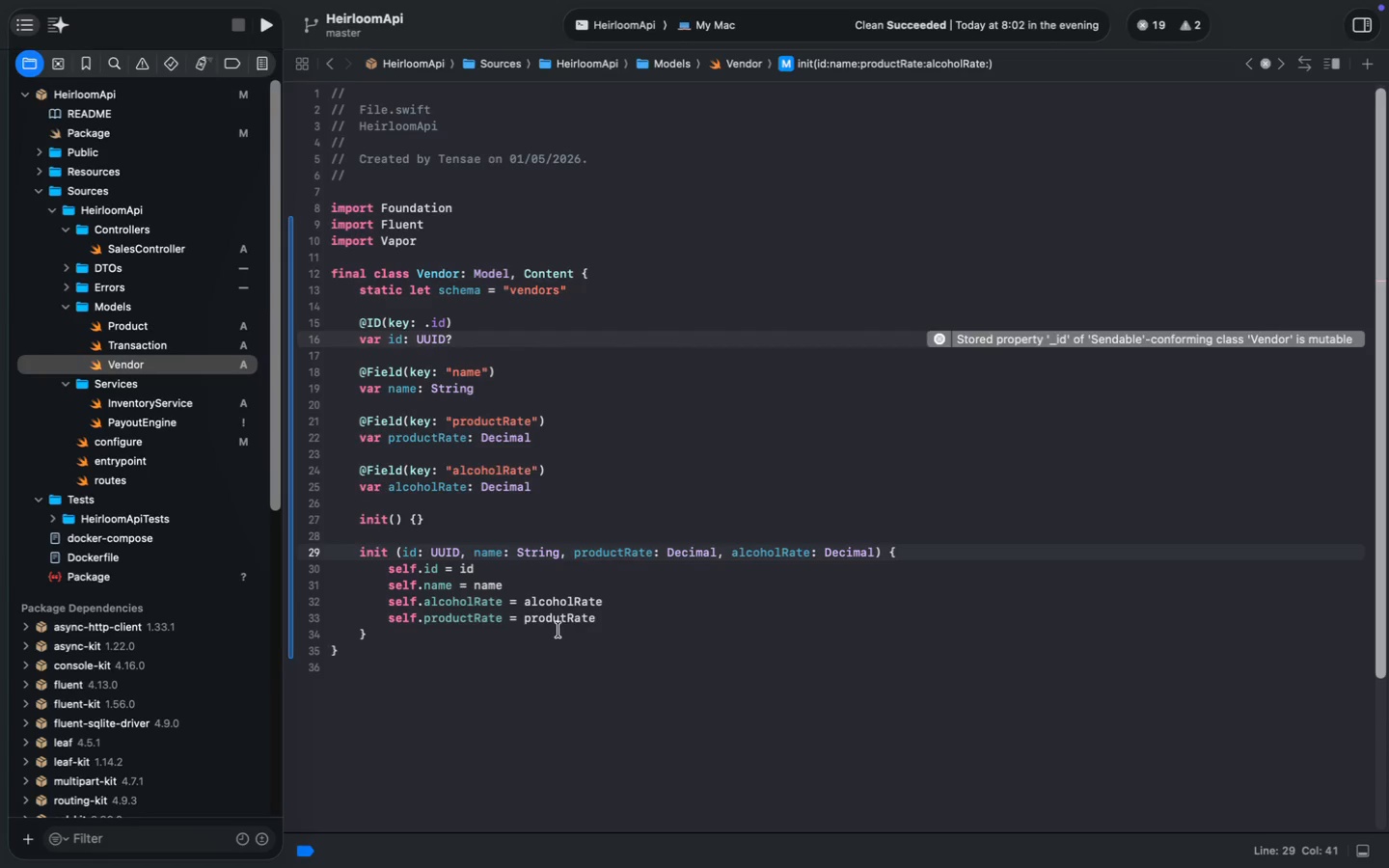 
left_click([564, 620])
 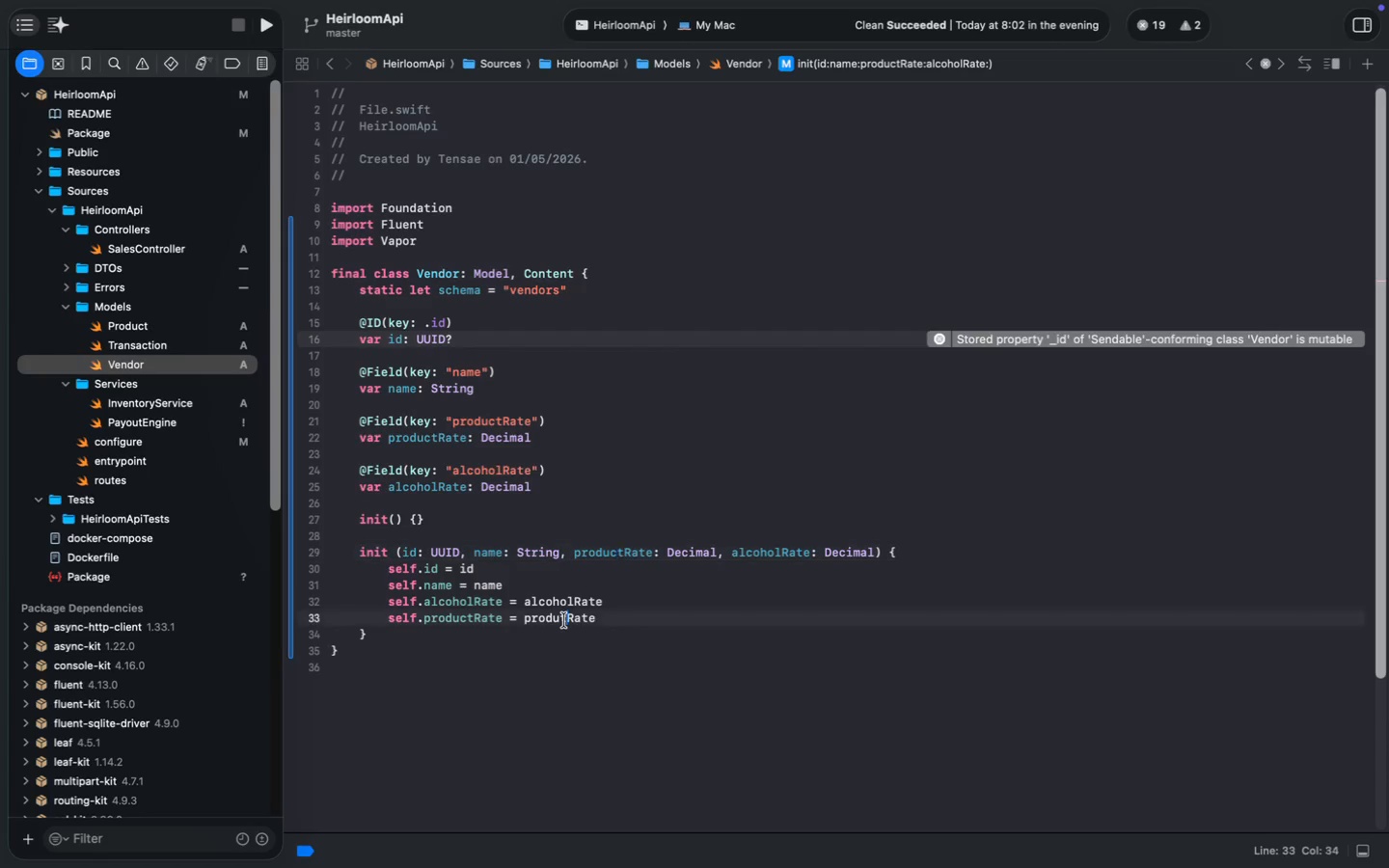 
key(ArrowLeft)
 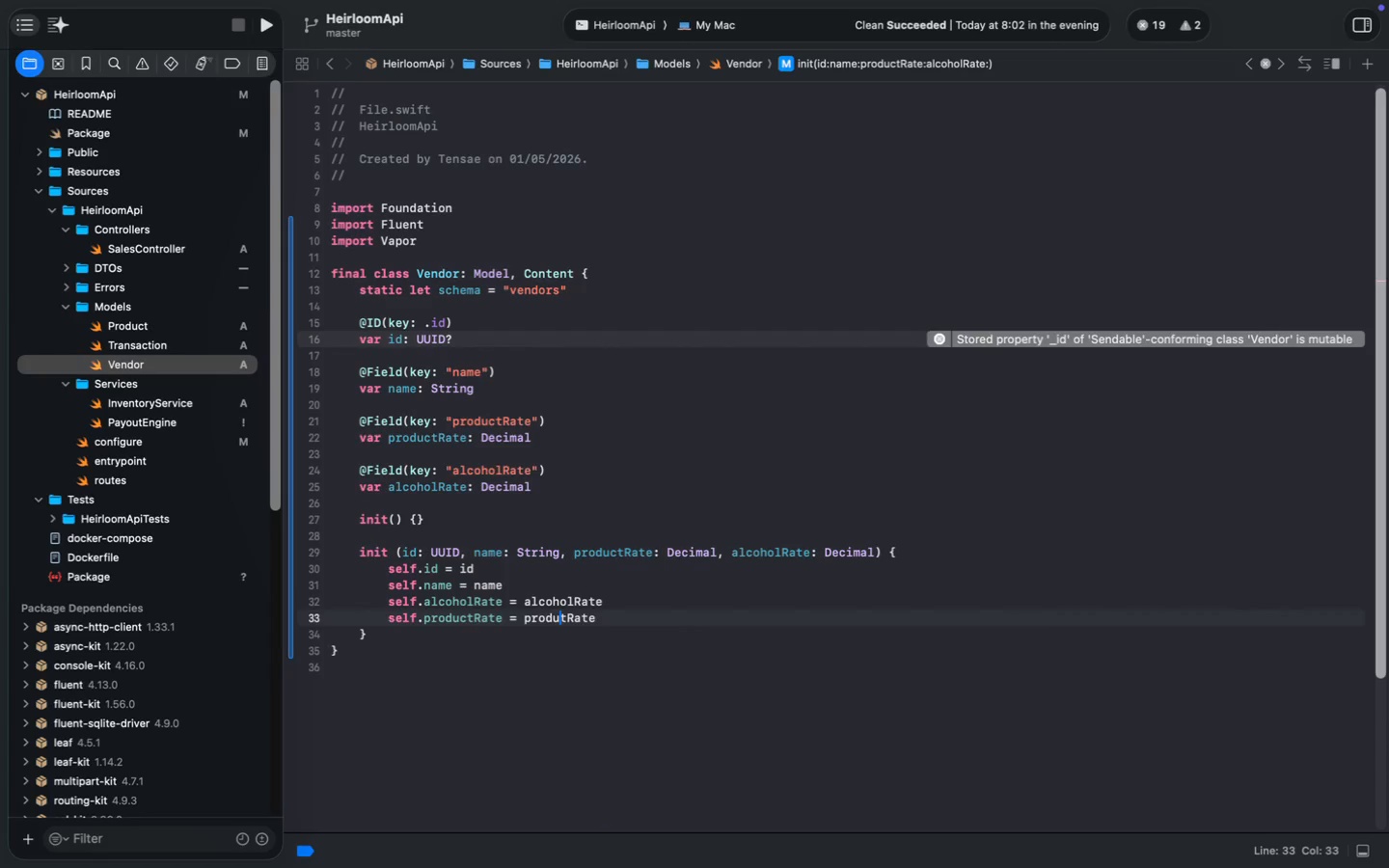 
key(C)
 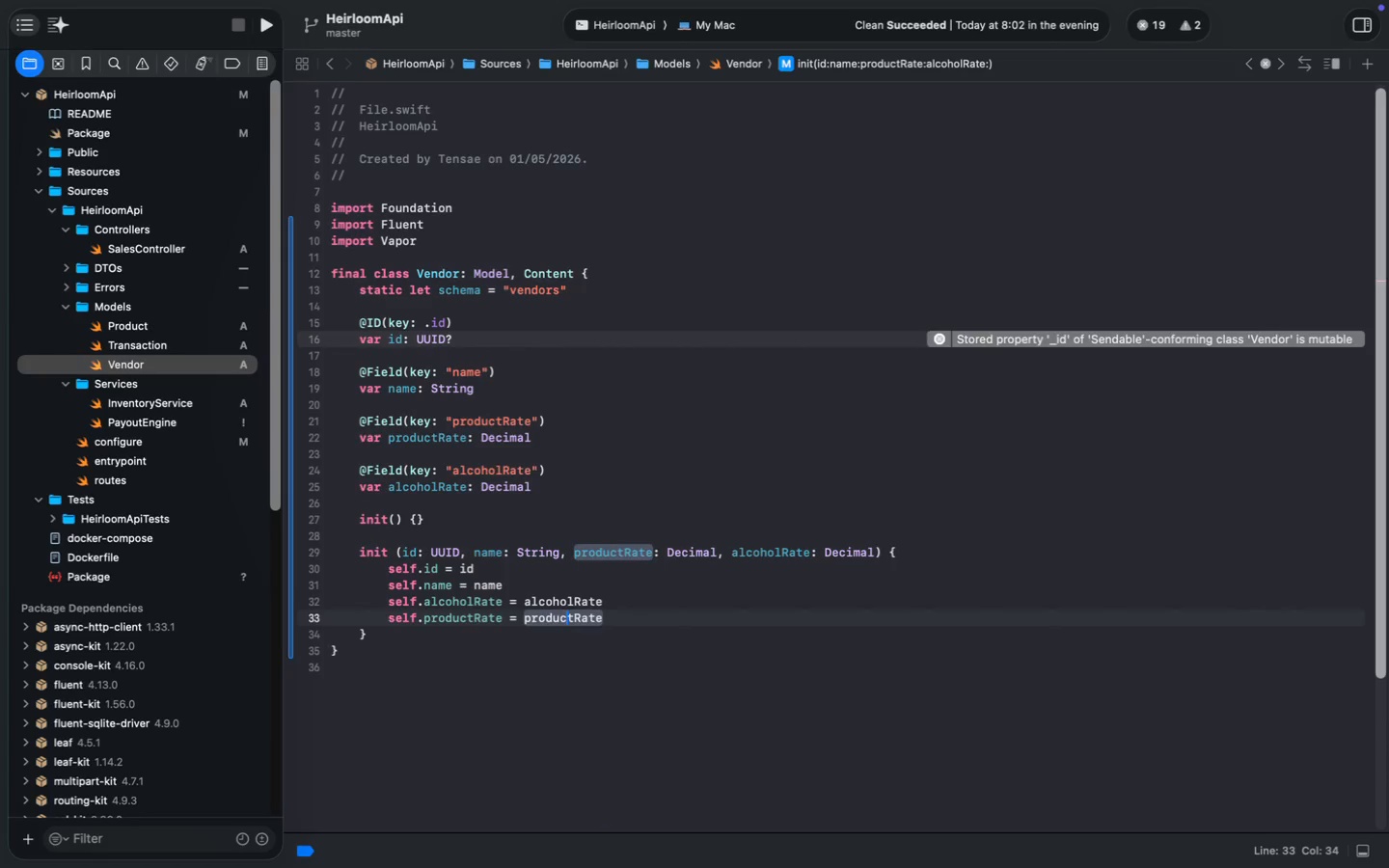 
key(Meta+S)
 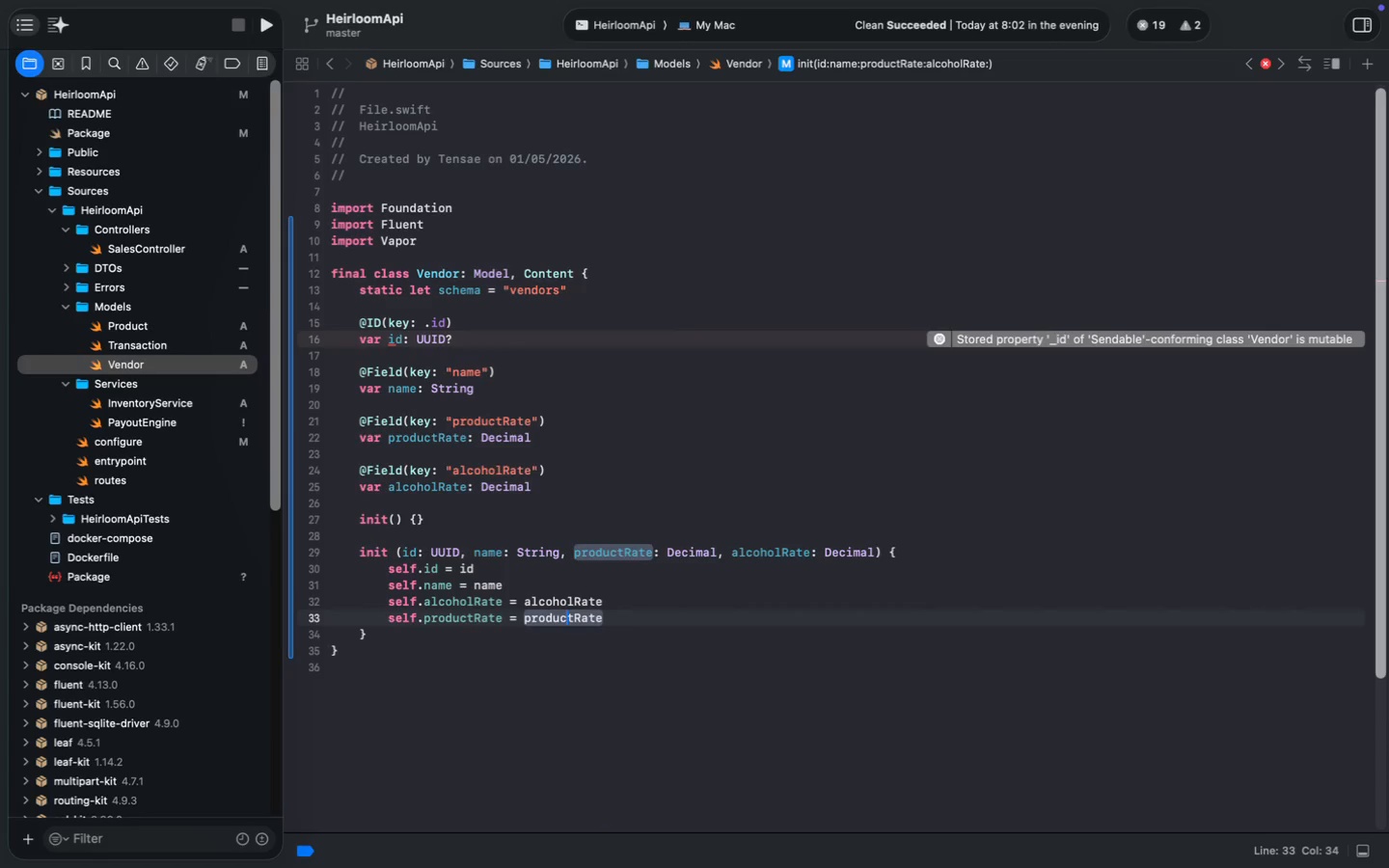 
key(Meta+S)
 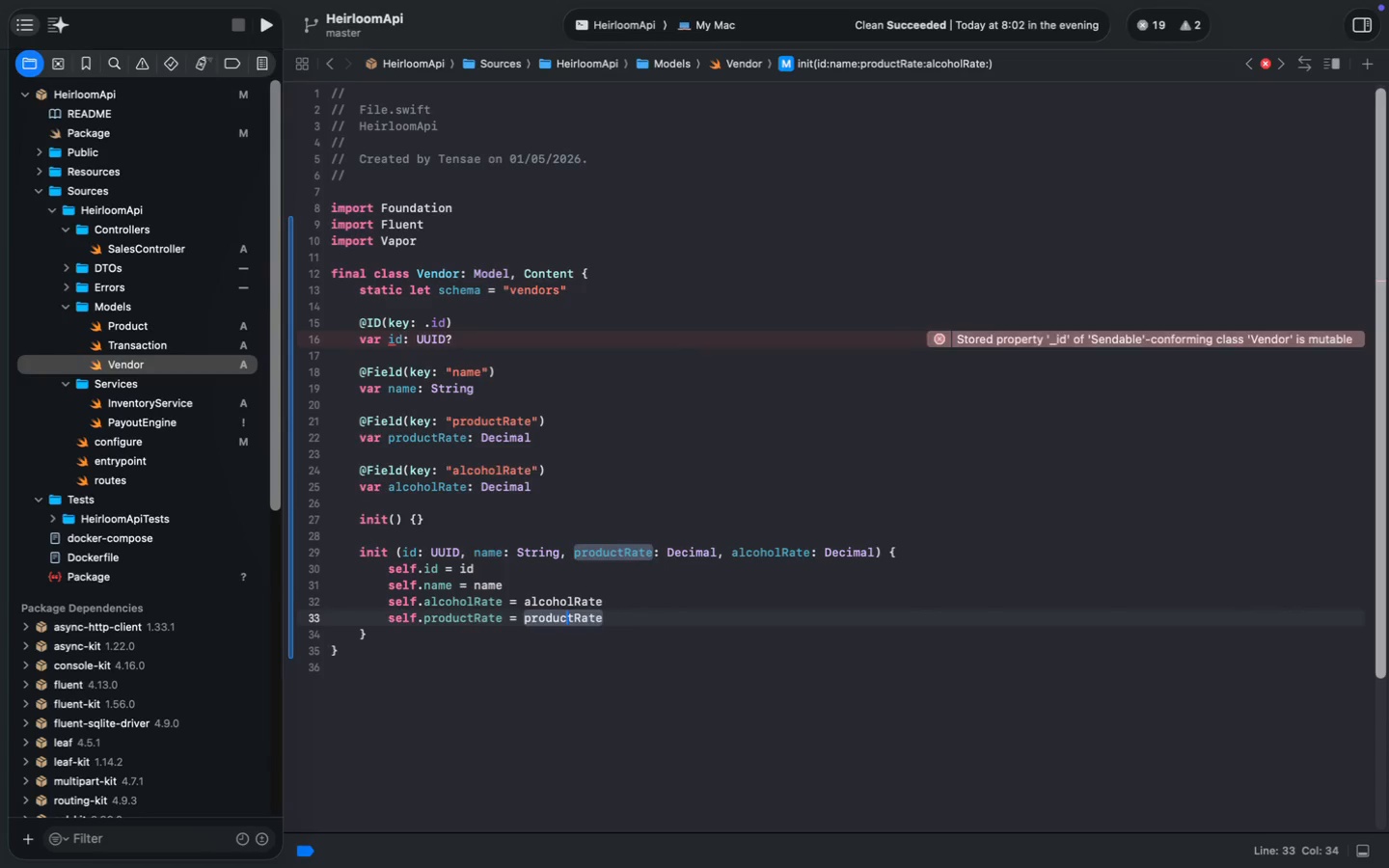 
key(Meta+S)
 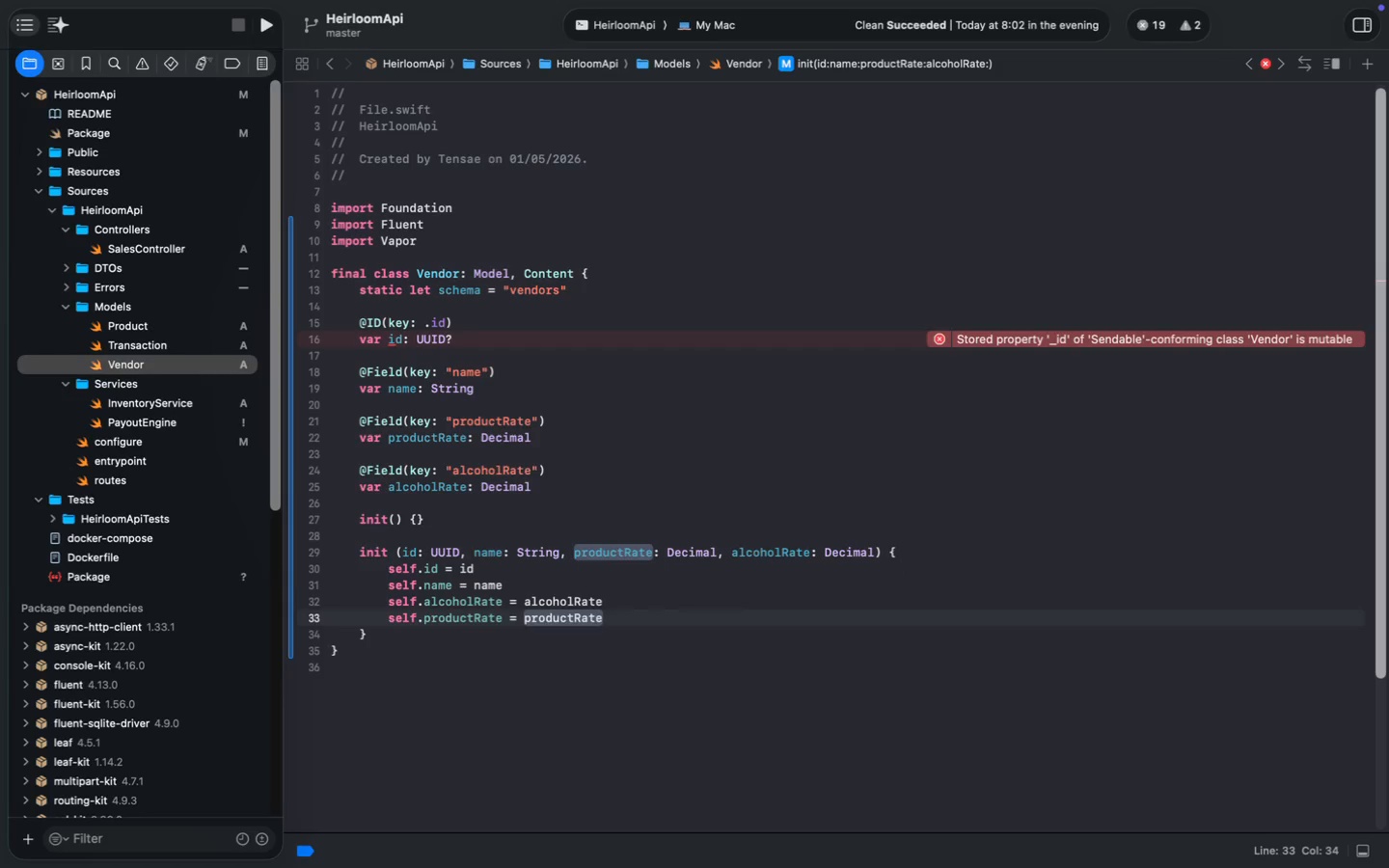 
key(Meta+S)
 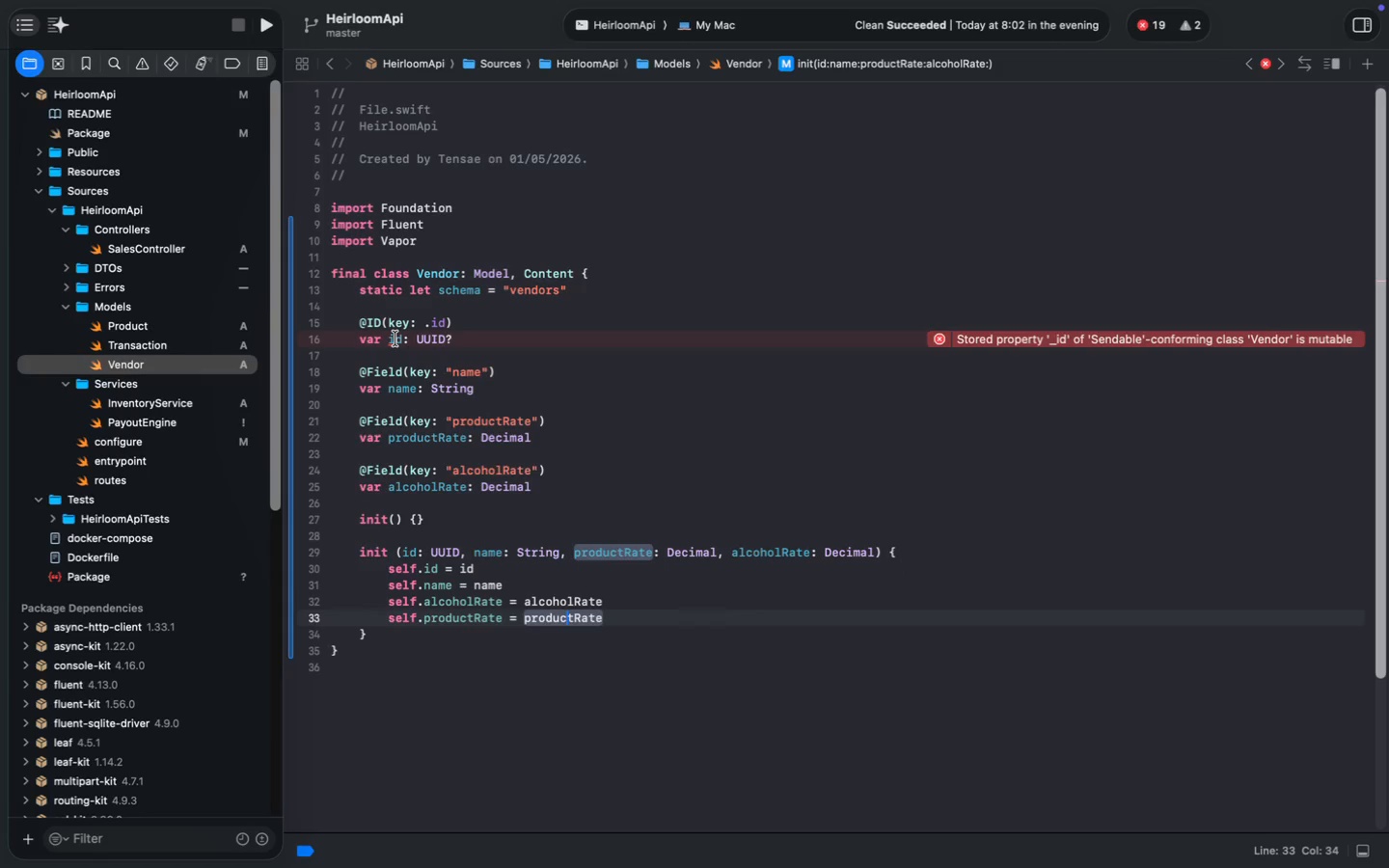 
wait(13.74)
 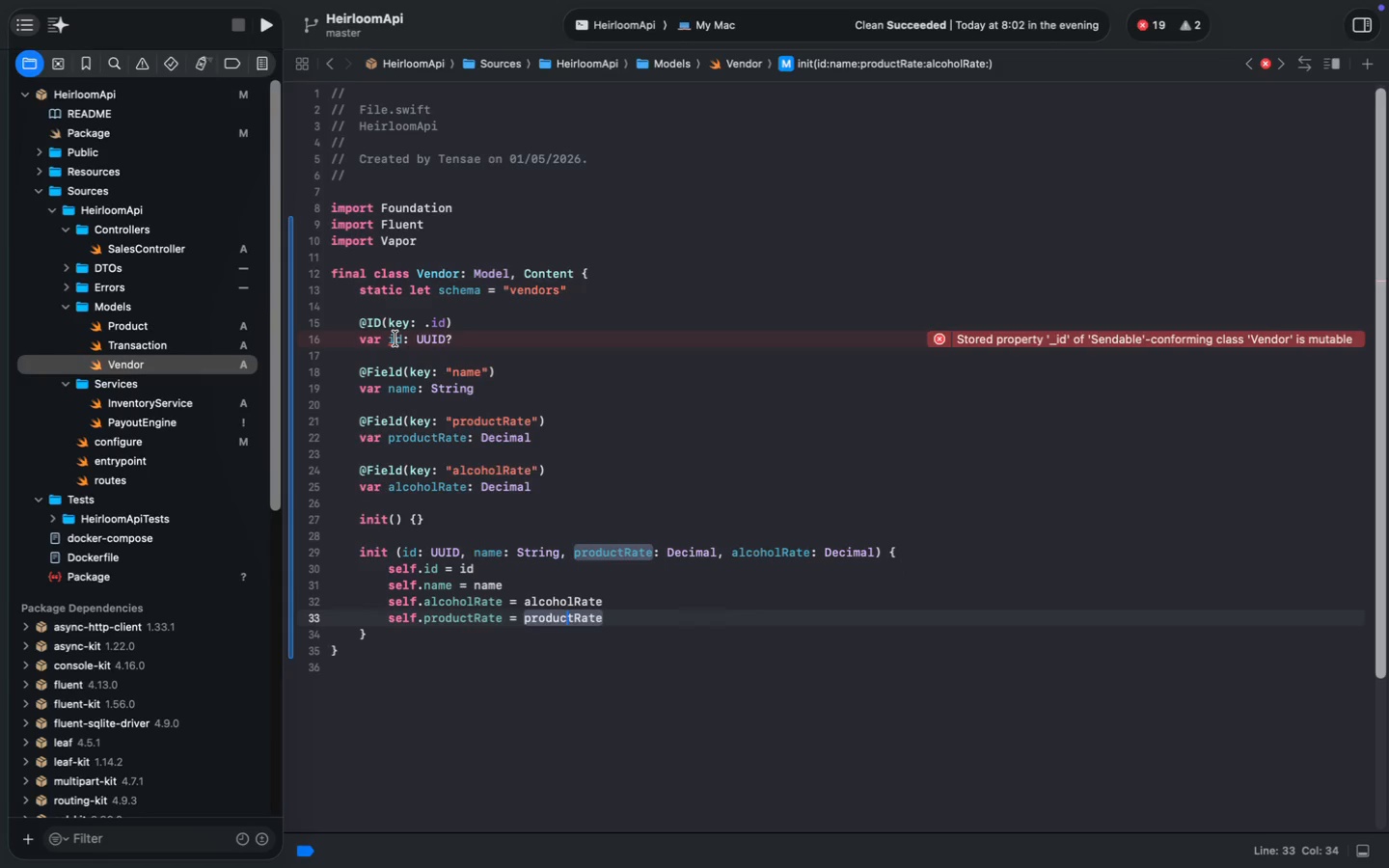 
key(Backspace)
 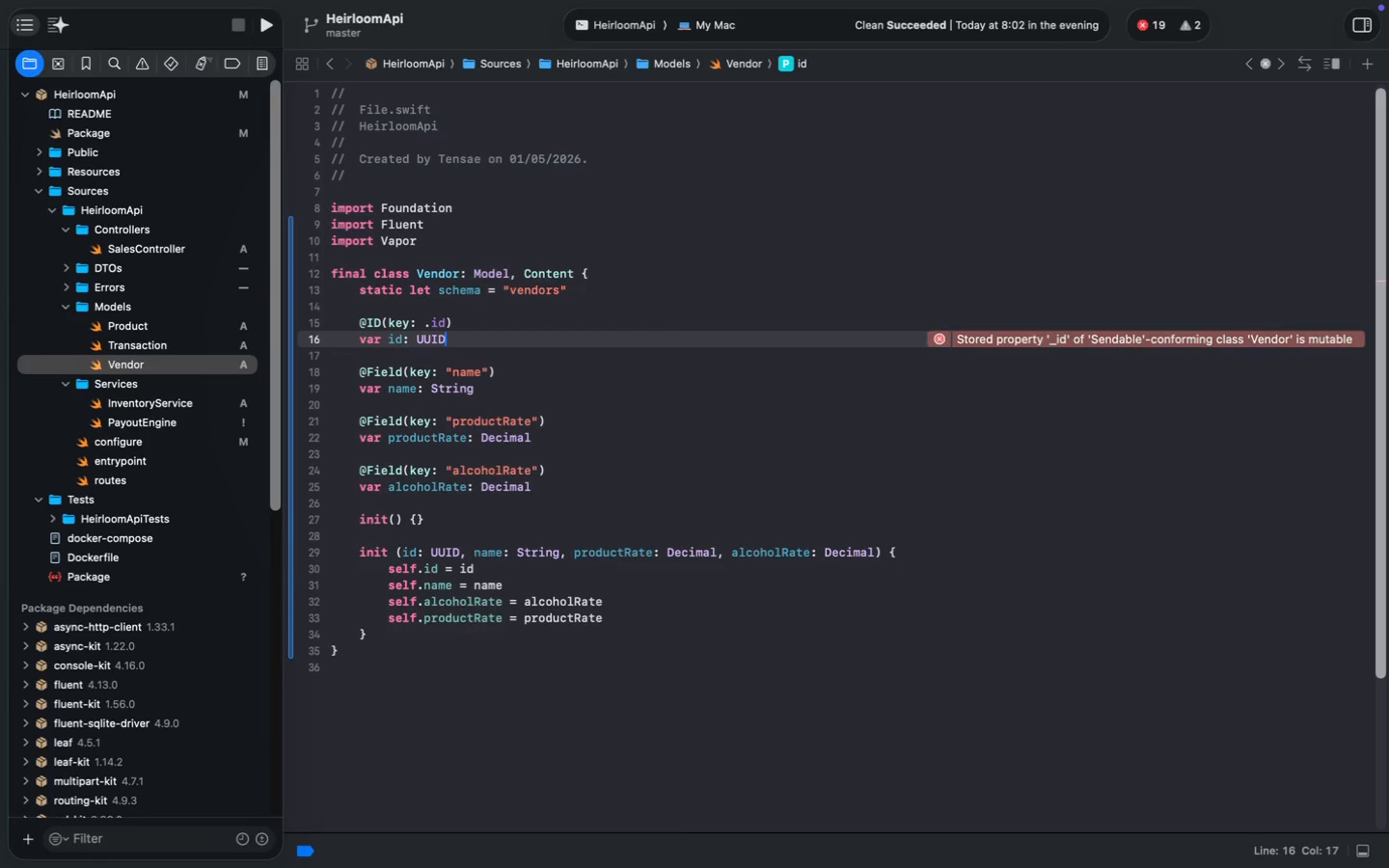 
key(Meta+CommandLeft)
 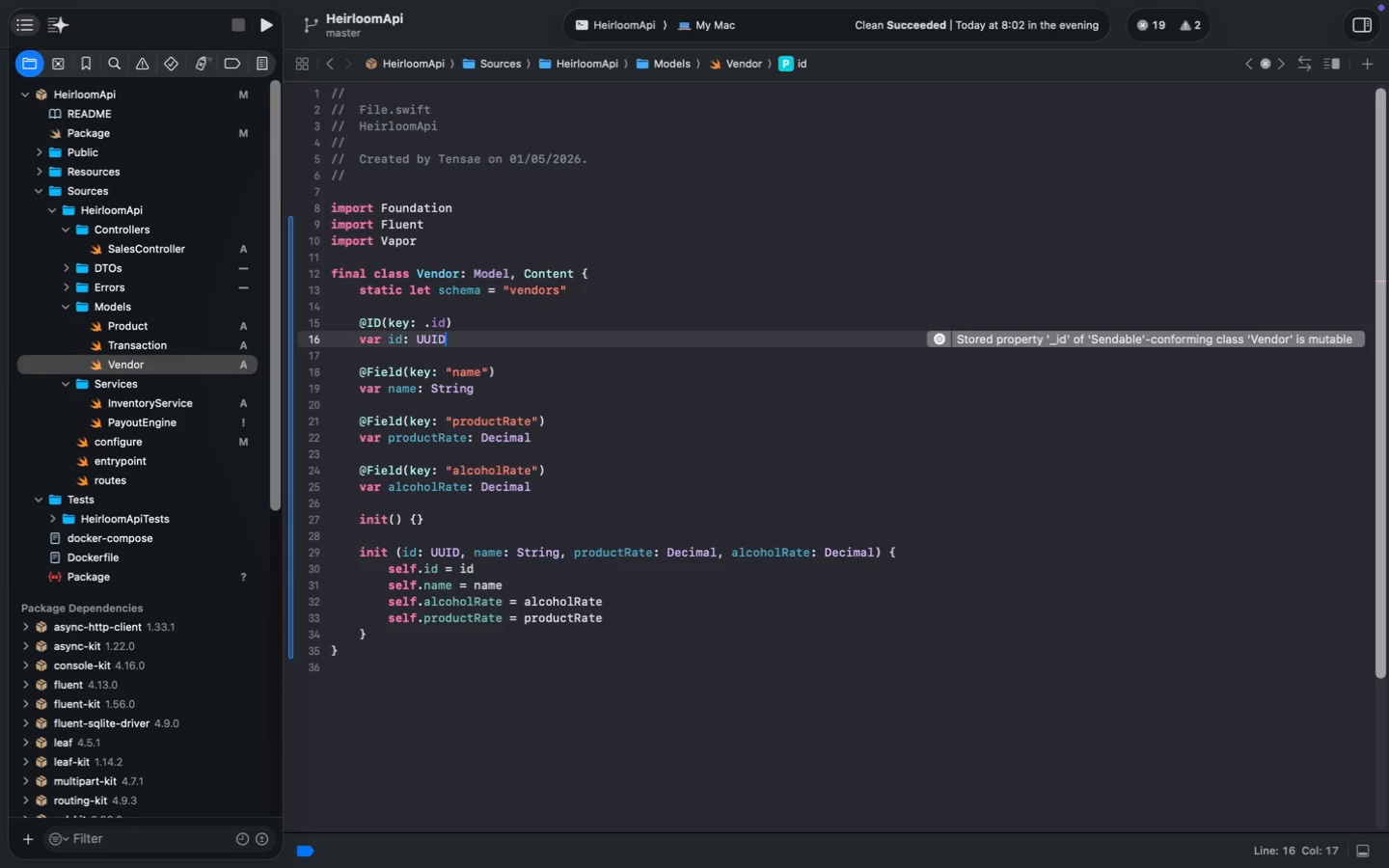 
key(Shift+1)
 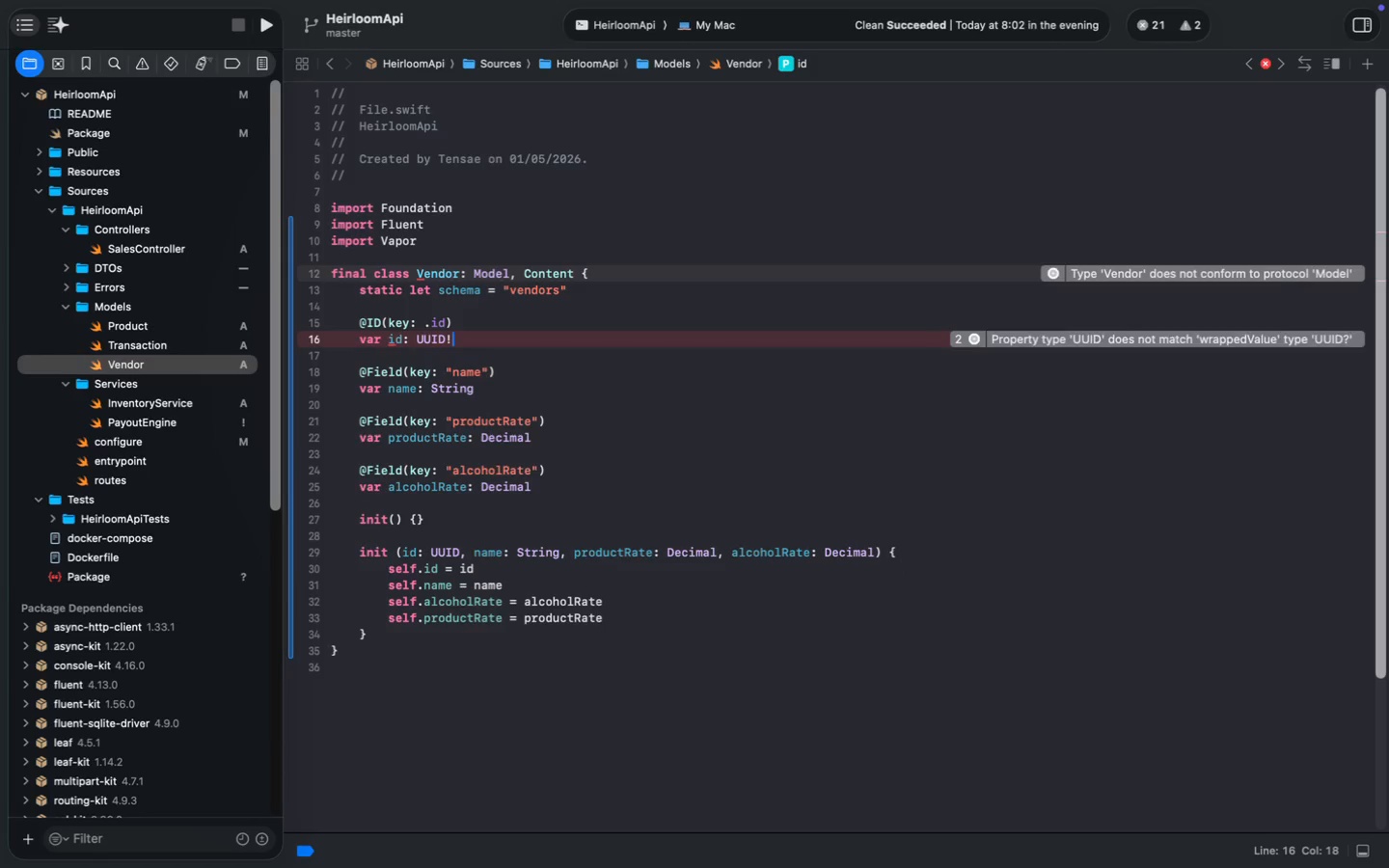 
key(Meta+Z)
 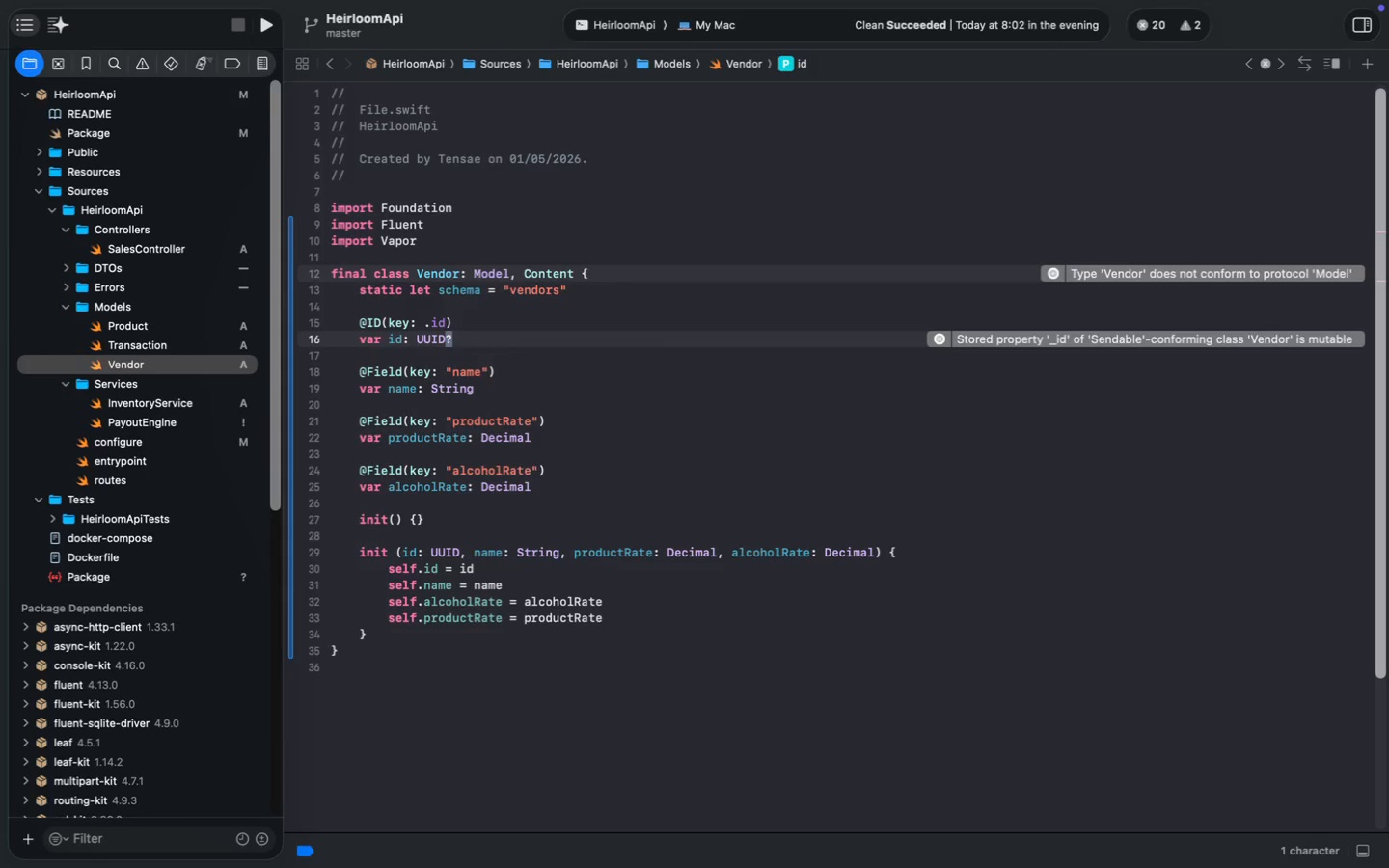 
key(Meta+S)
 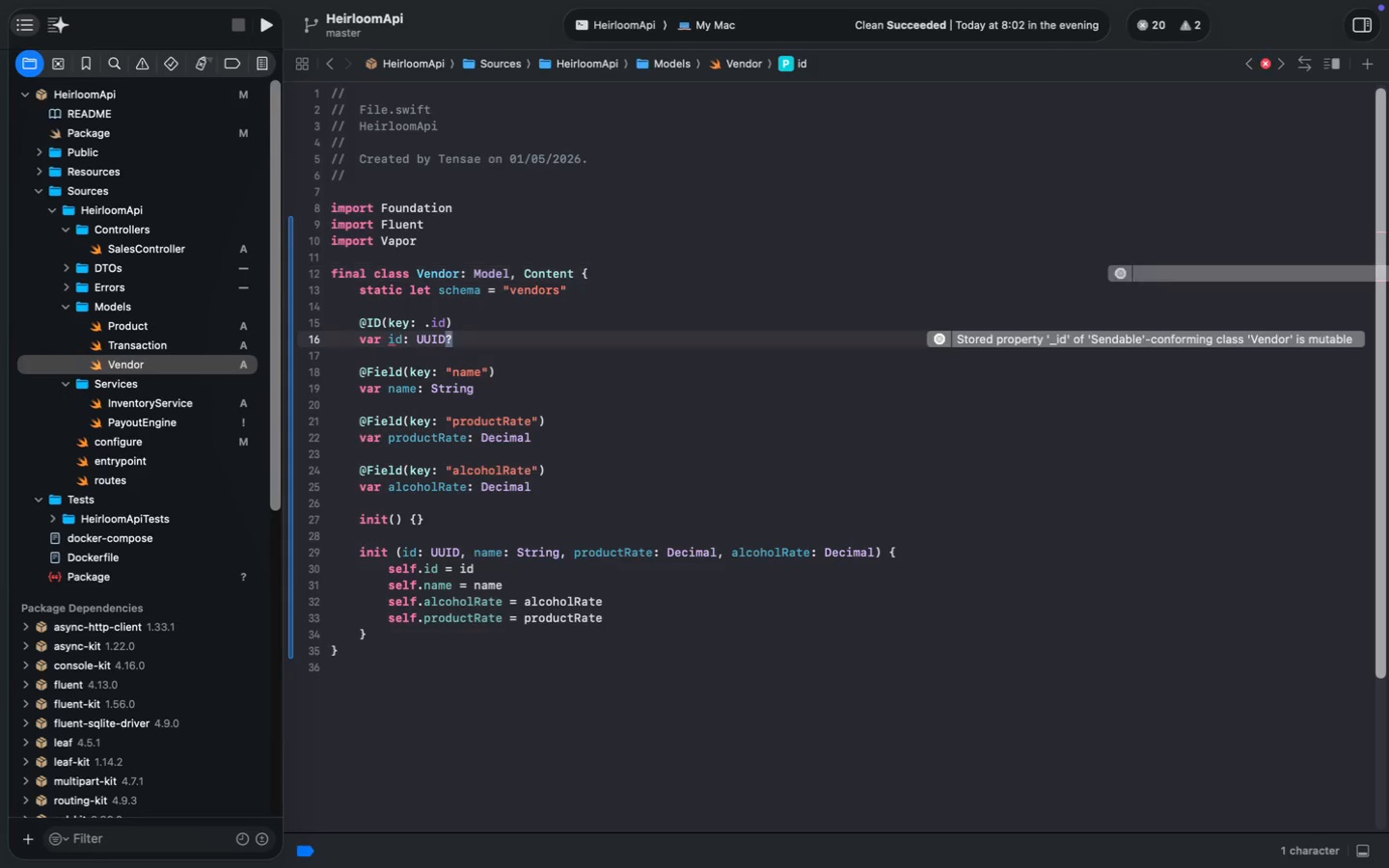 
key(Meta+S)
 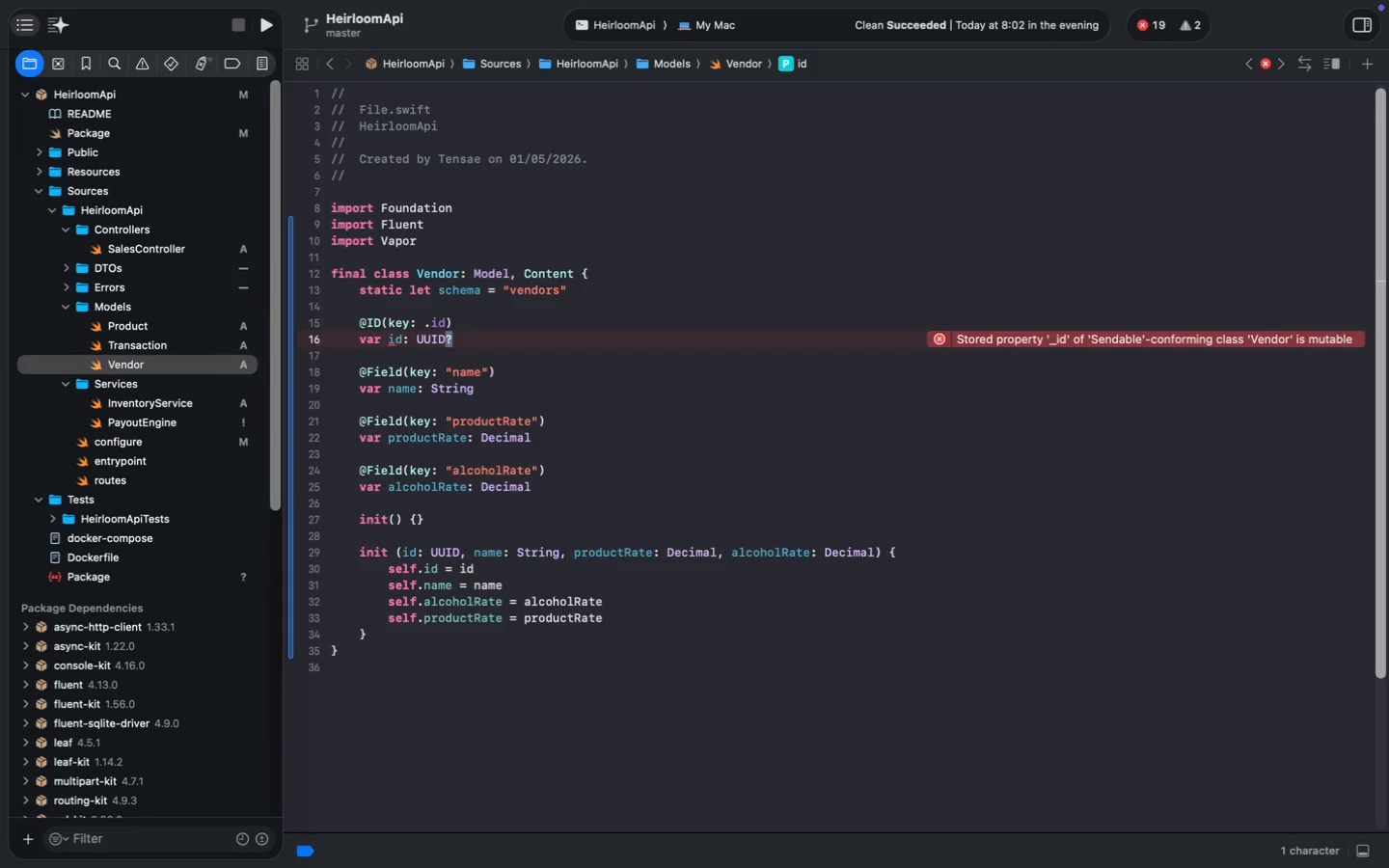 
key(Alt+ArrowLeft)
 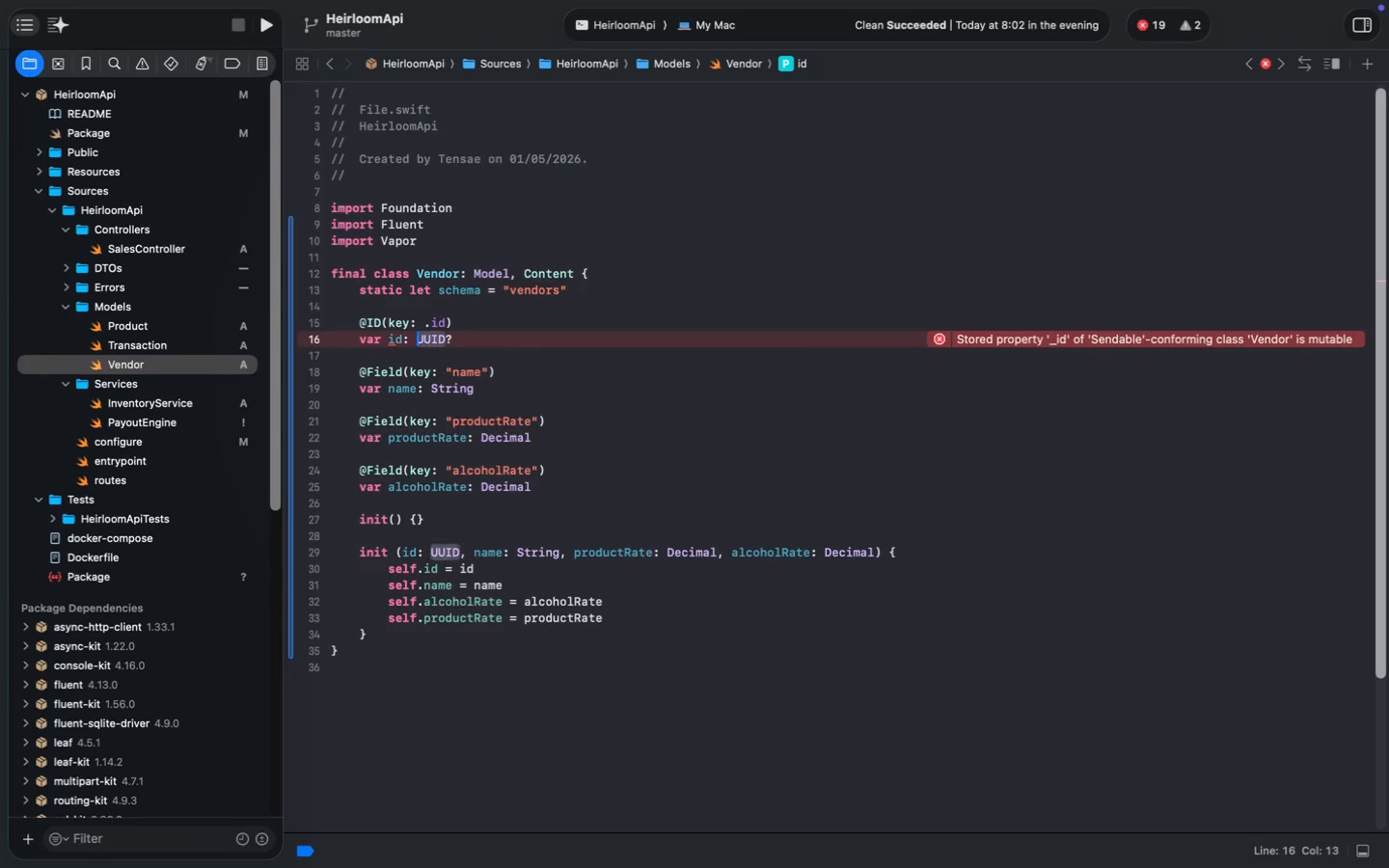 
key(Alt+AltRight)
 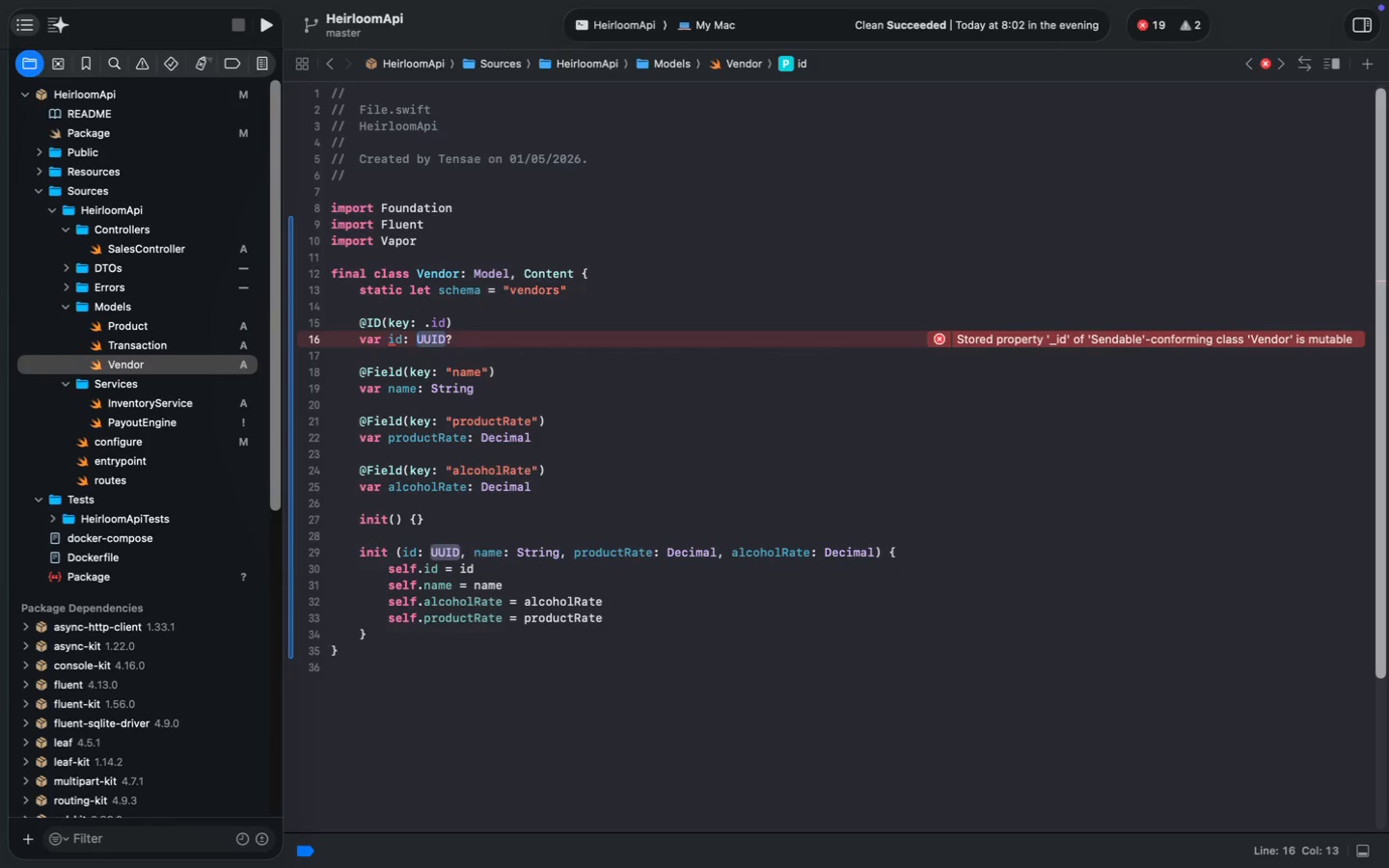 
key(Alt+ArrowLeft)
 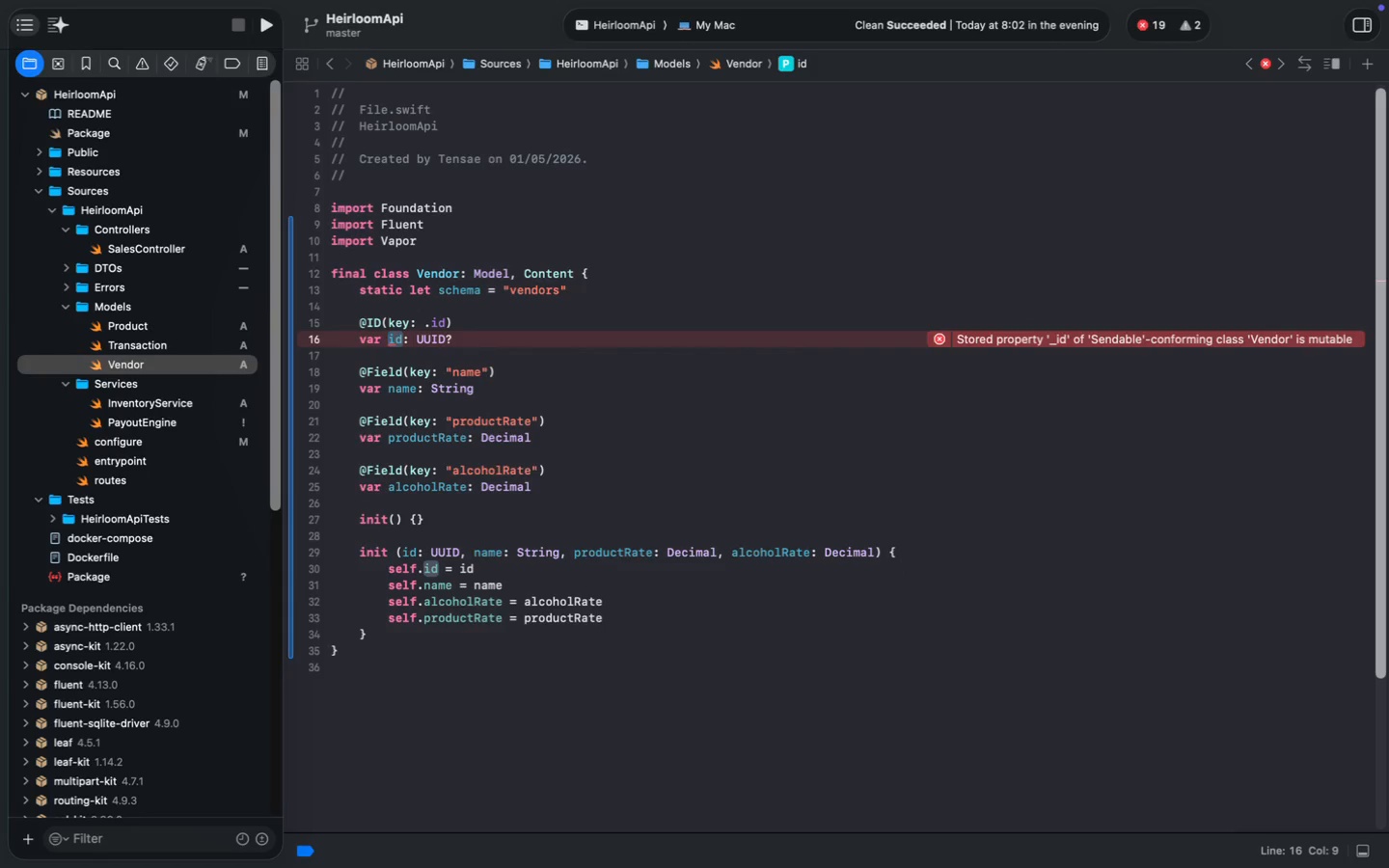 
key(Shift+Minus)
 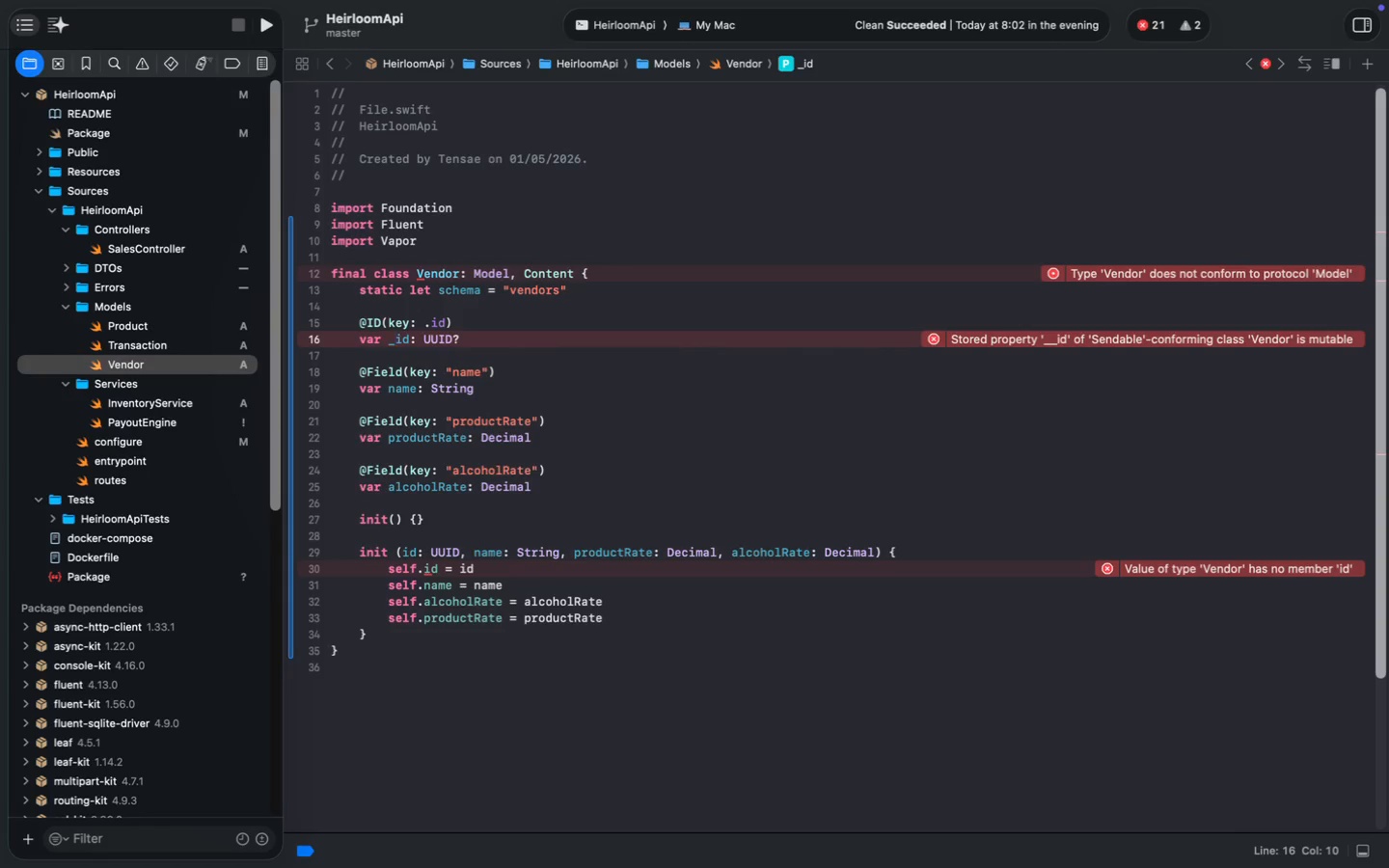 
wait(9.44)
 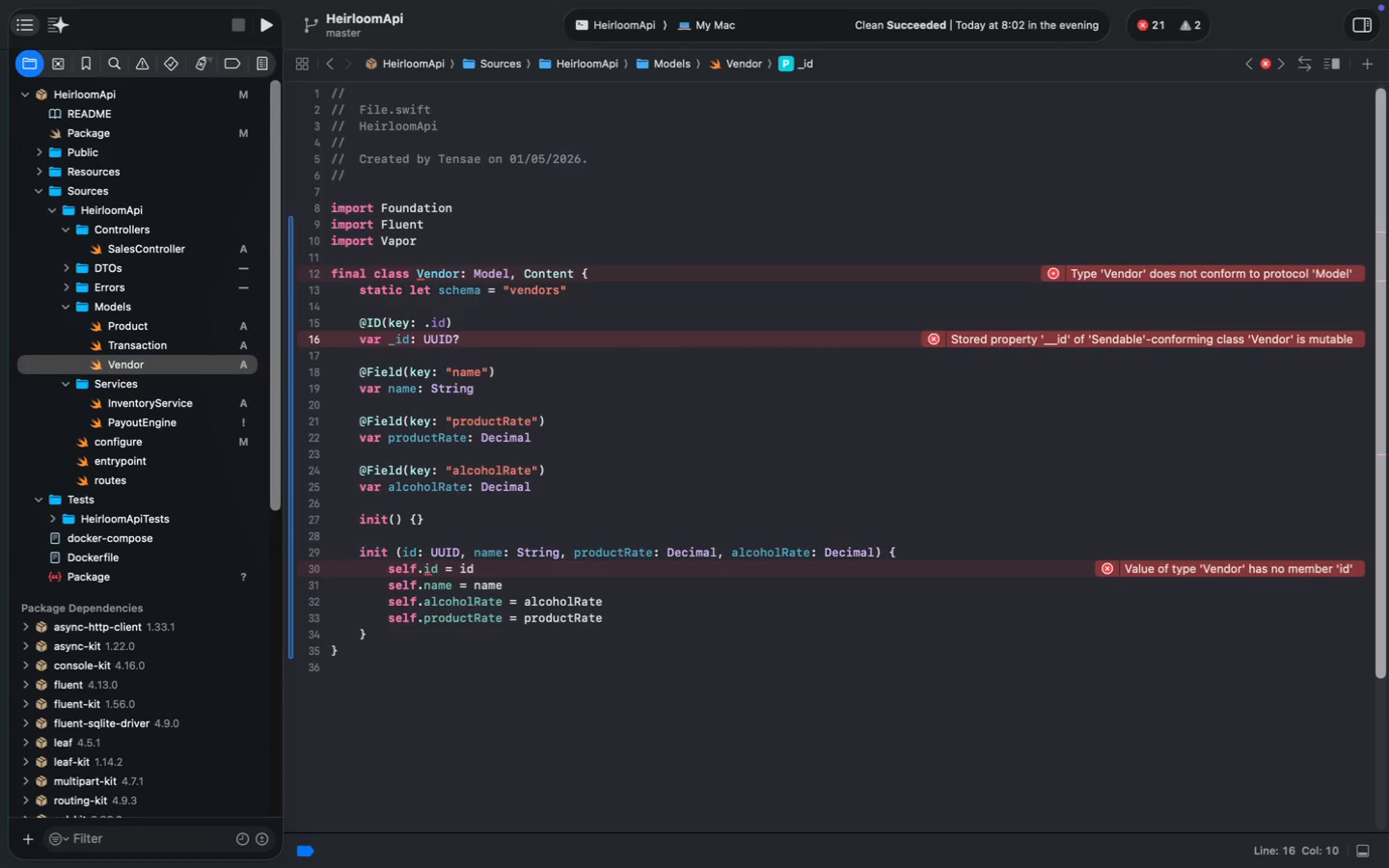 
key(Meta+Z)
 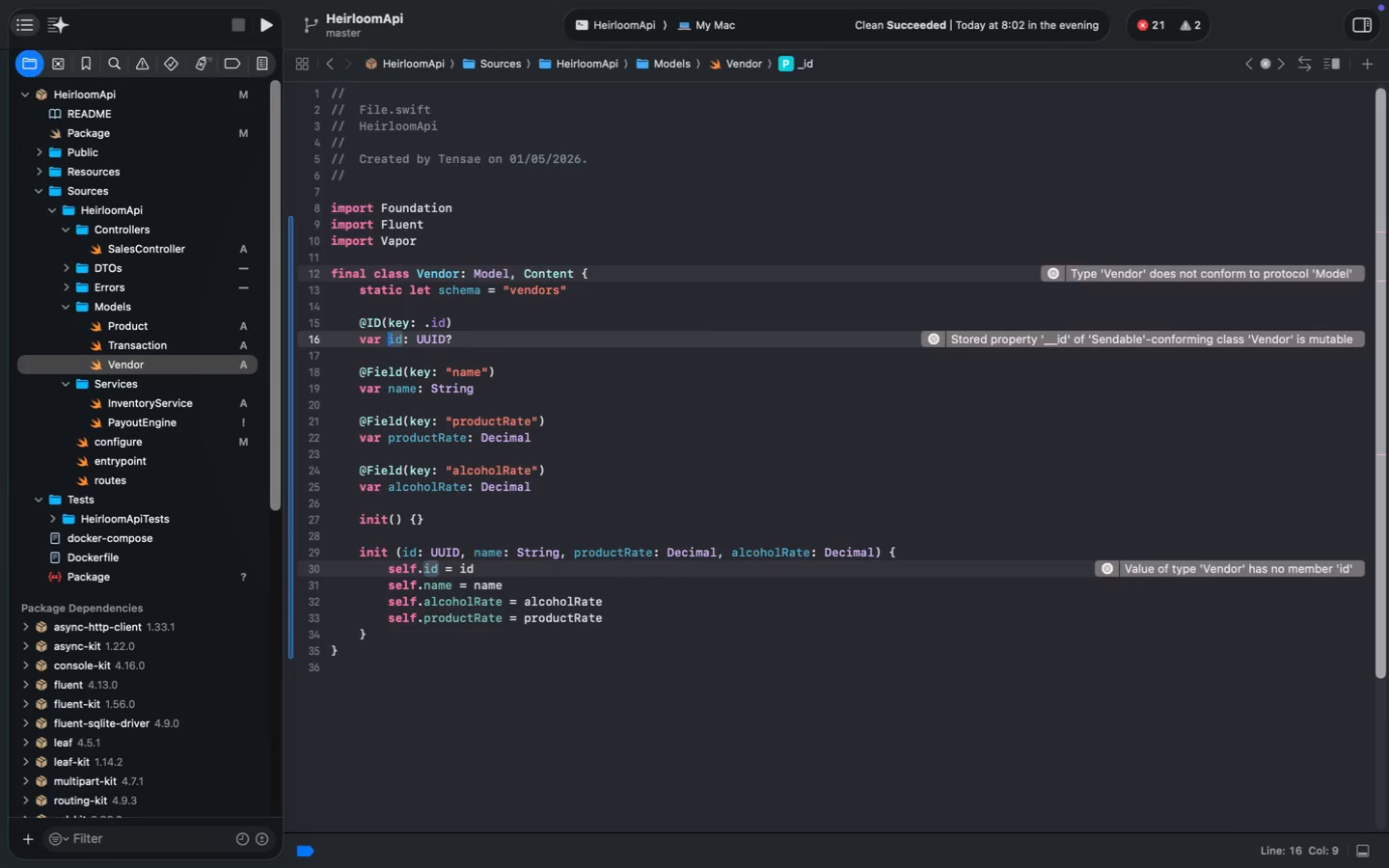 
key(Meta+S)
 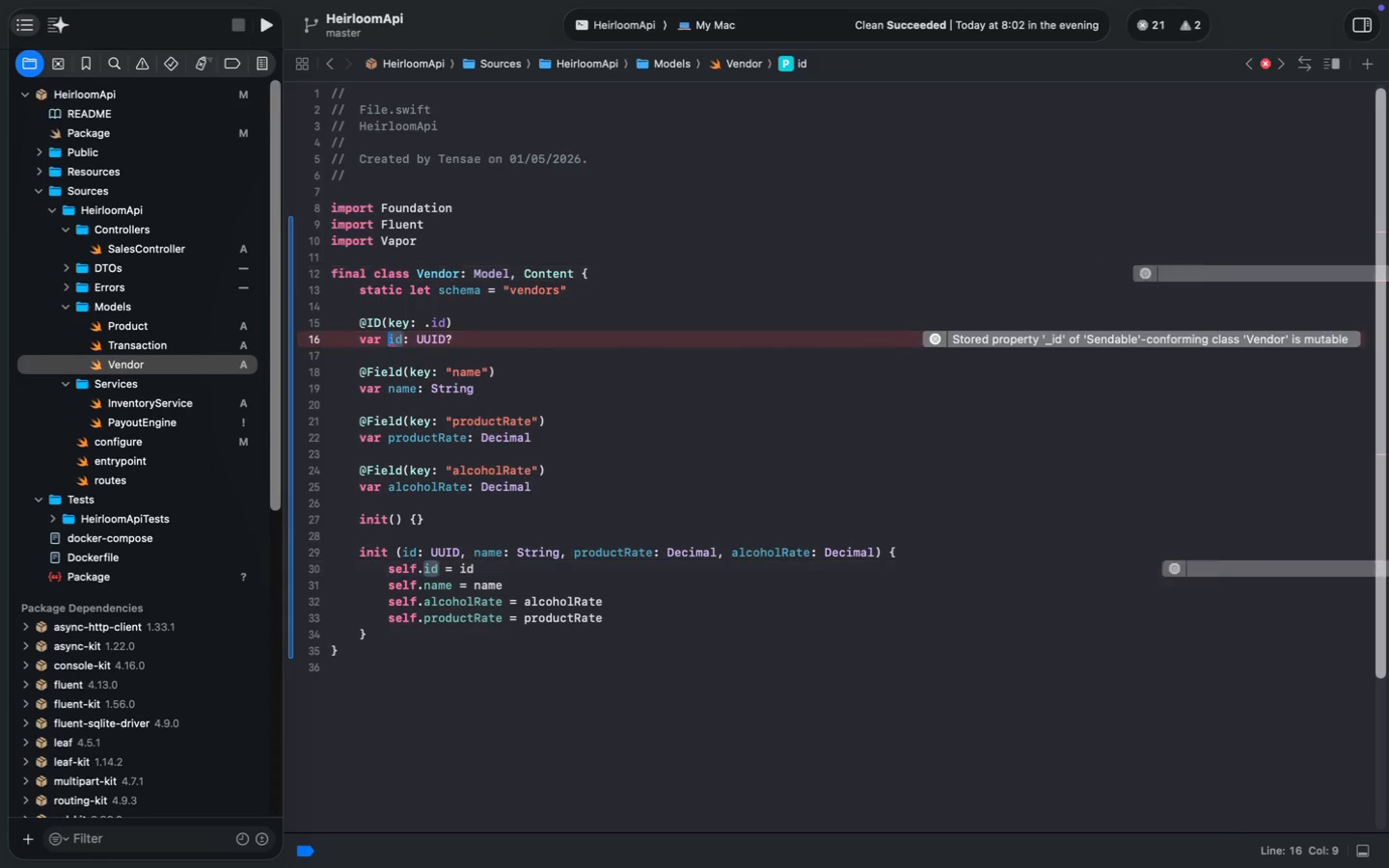 
key(Meta+S)
 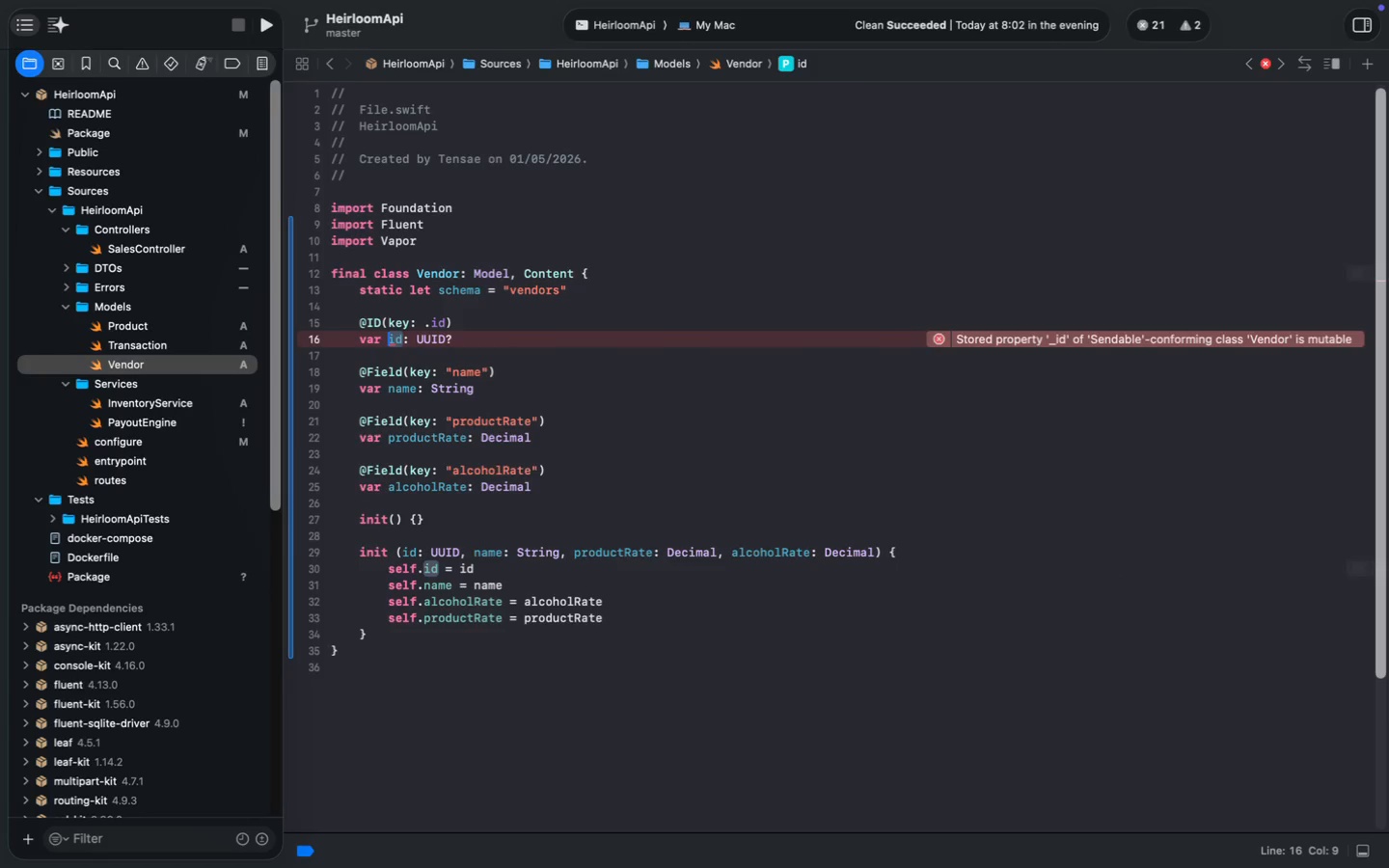 
key(Meta+S)
 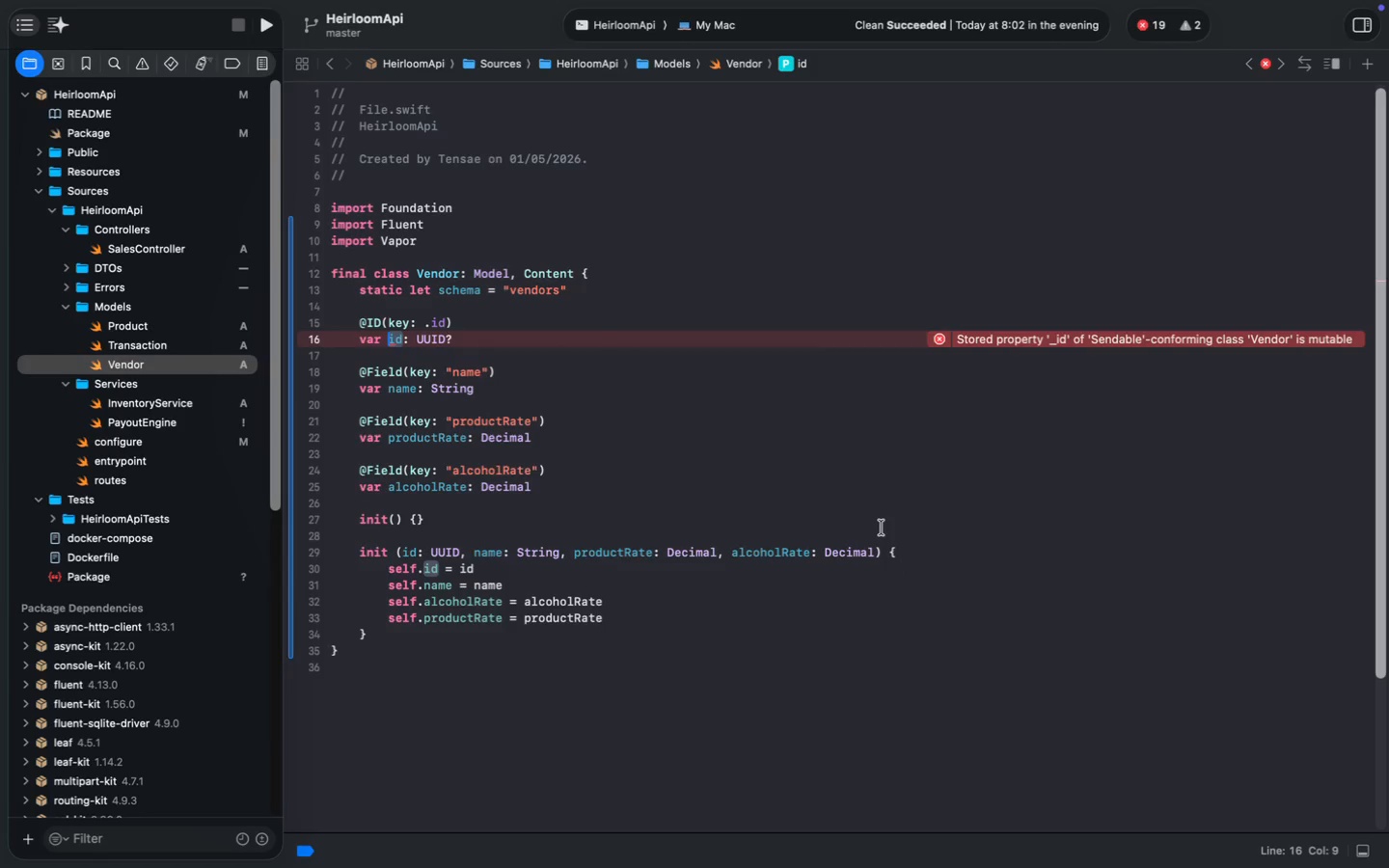 
wait(12.42)
 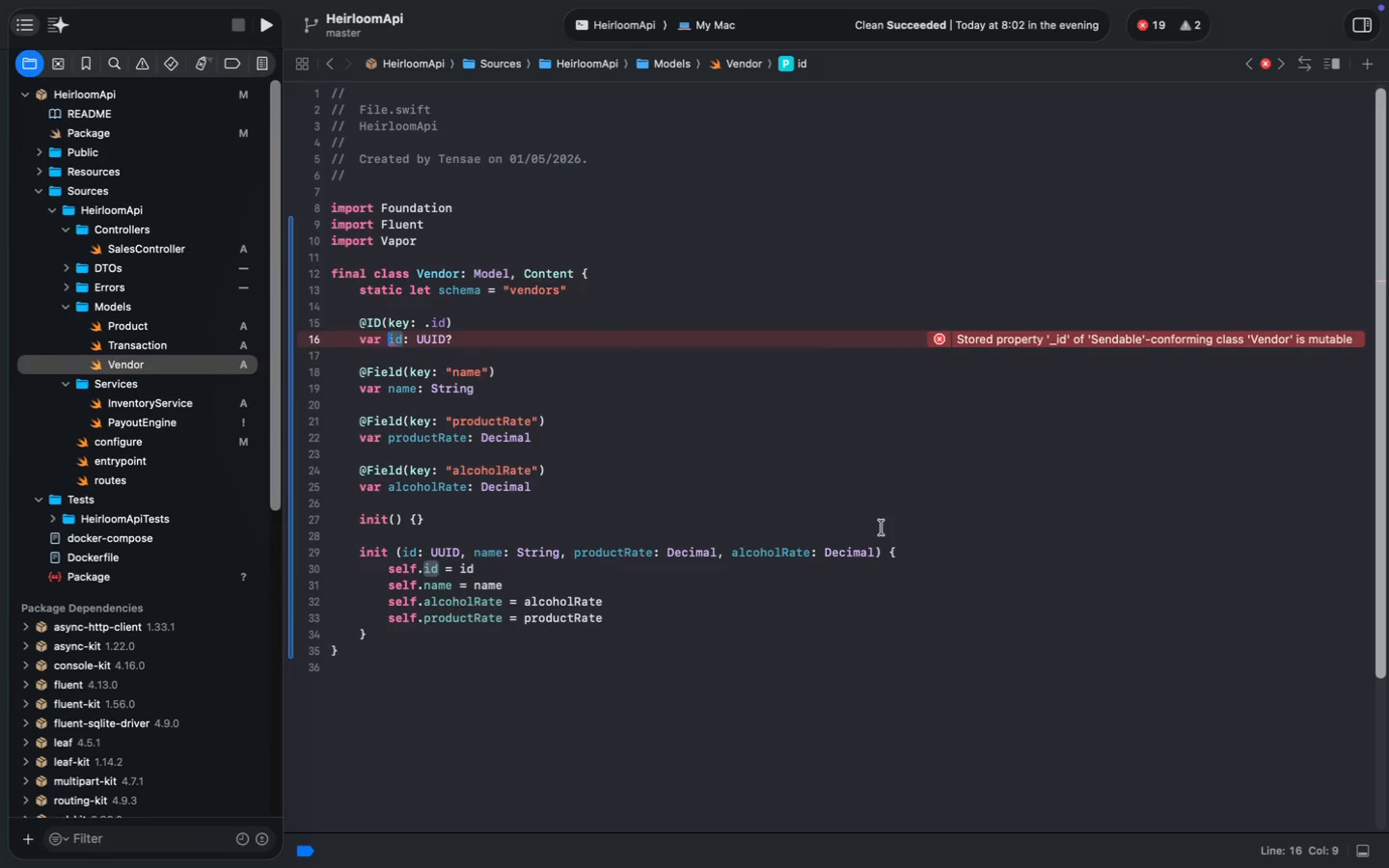 
left_click([156, 403])
 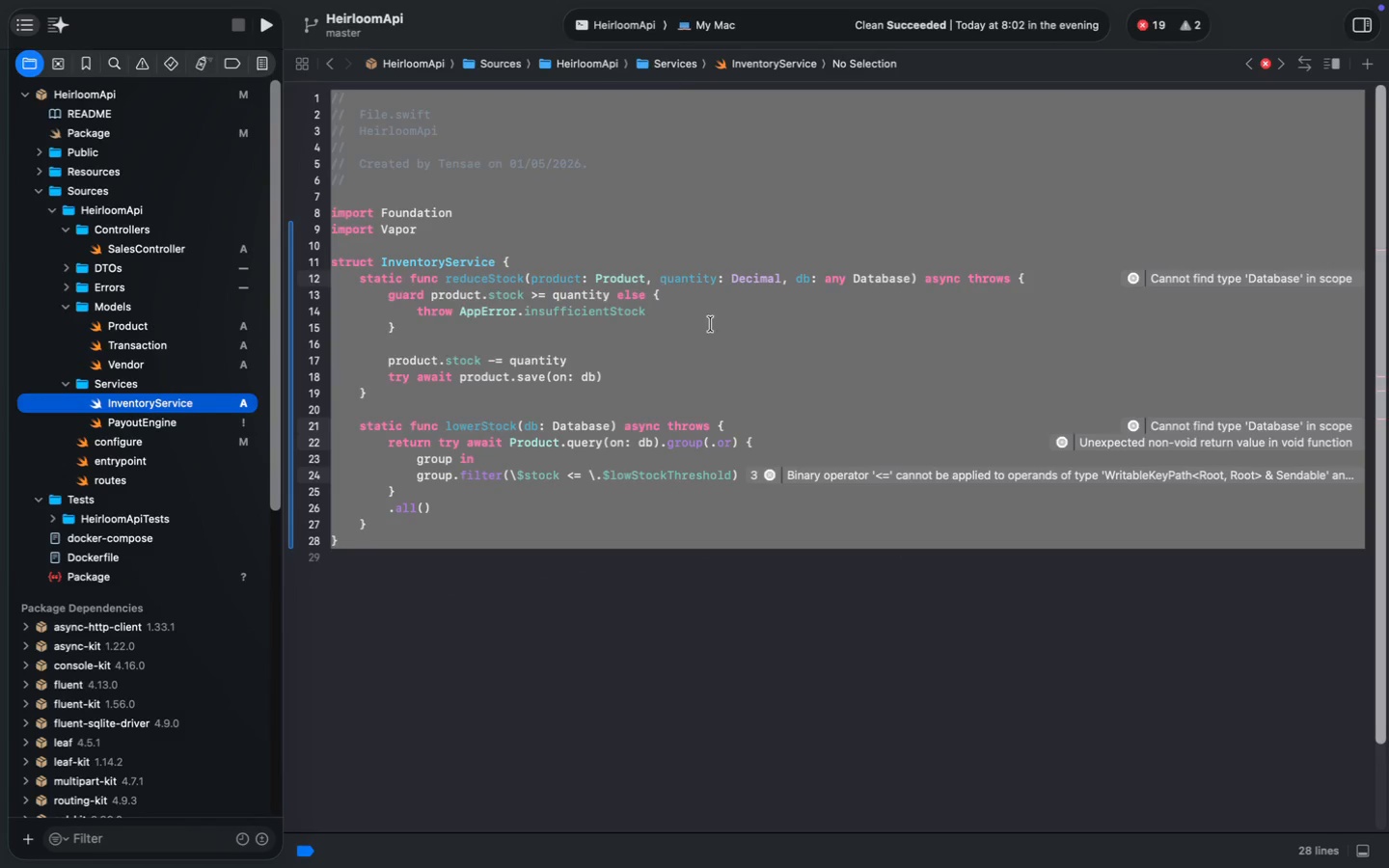 
left_click([852, 281])
 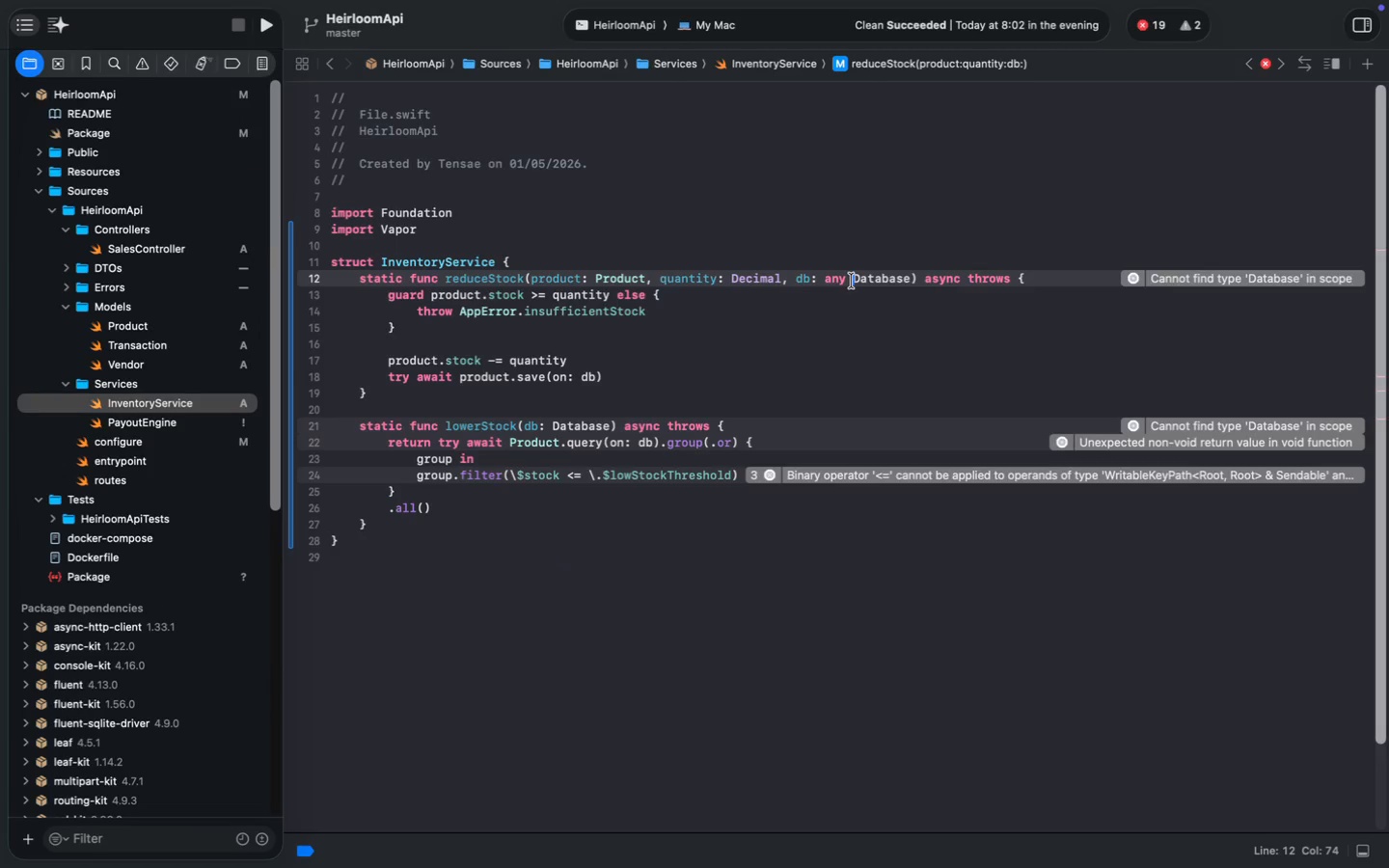 
left_click([783, 477])
 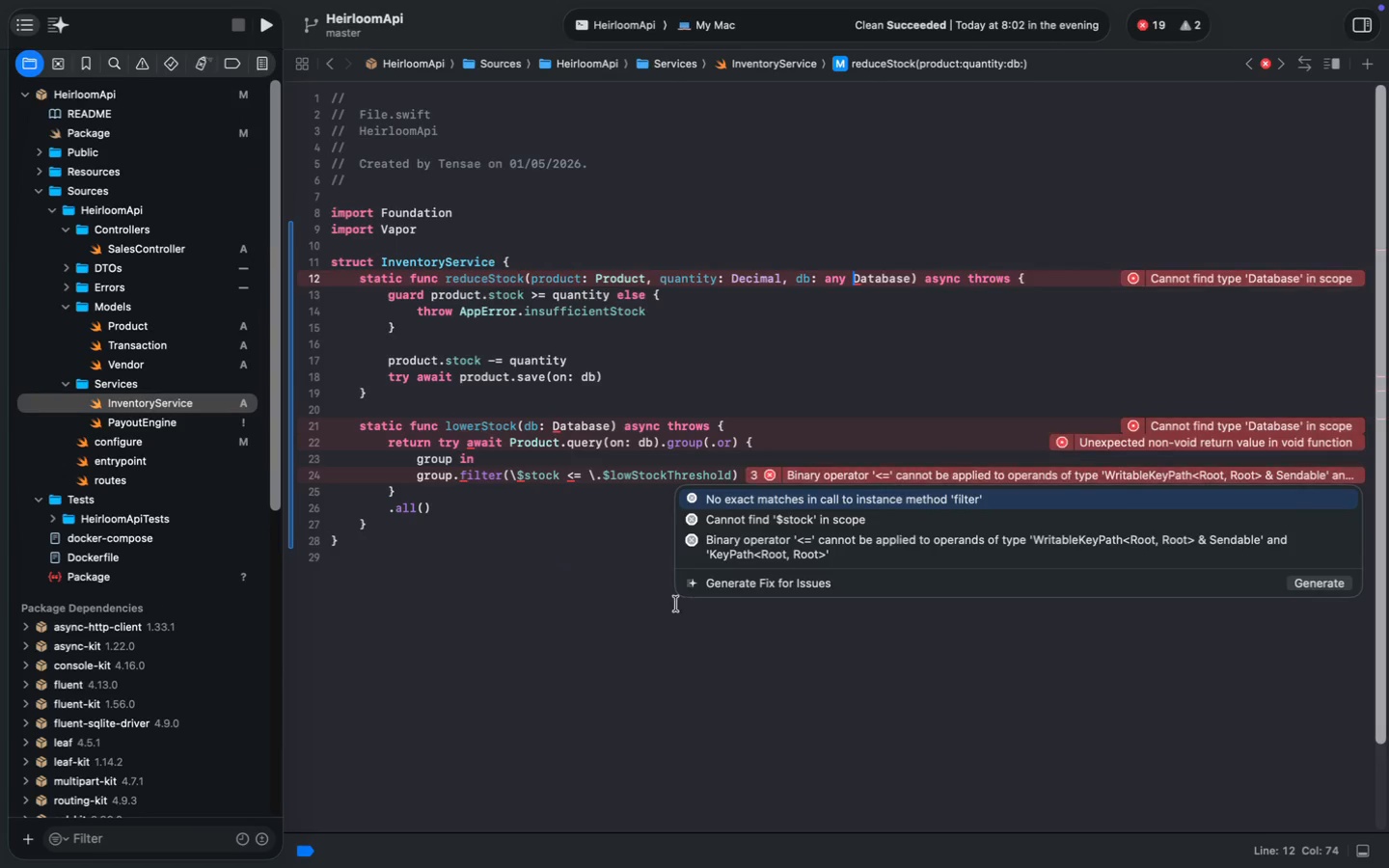 
left_click([619, 594])
 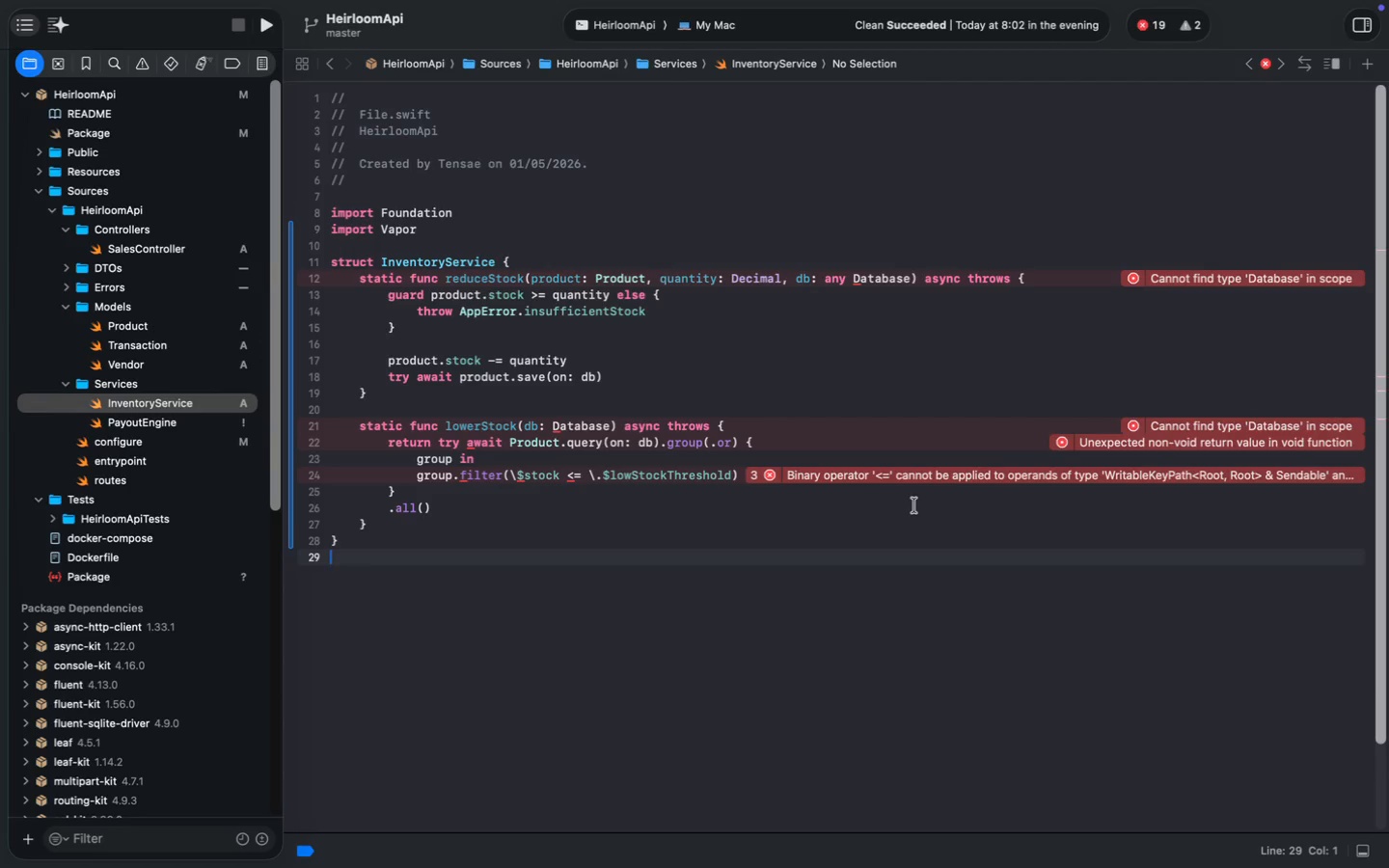 
wait(6.3)
 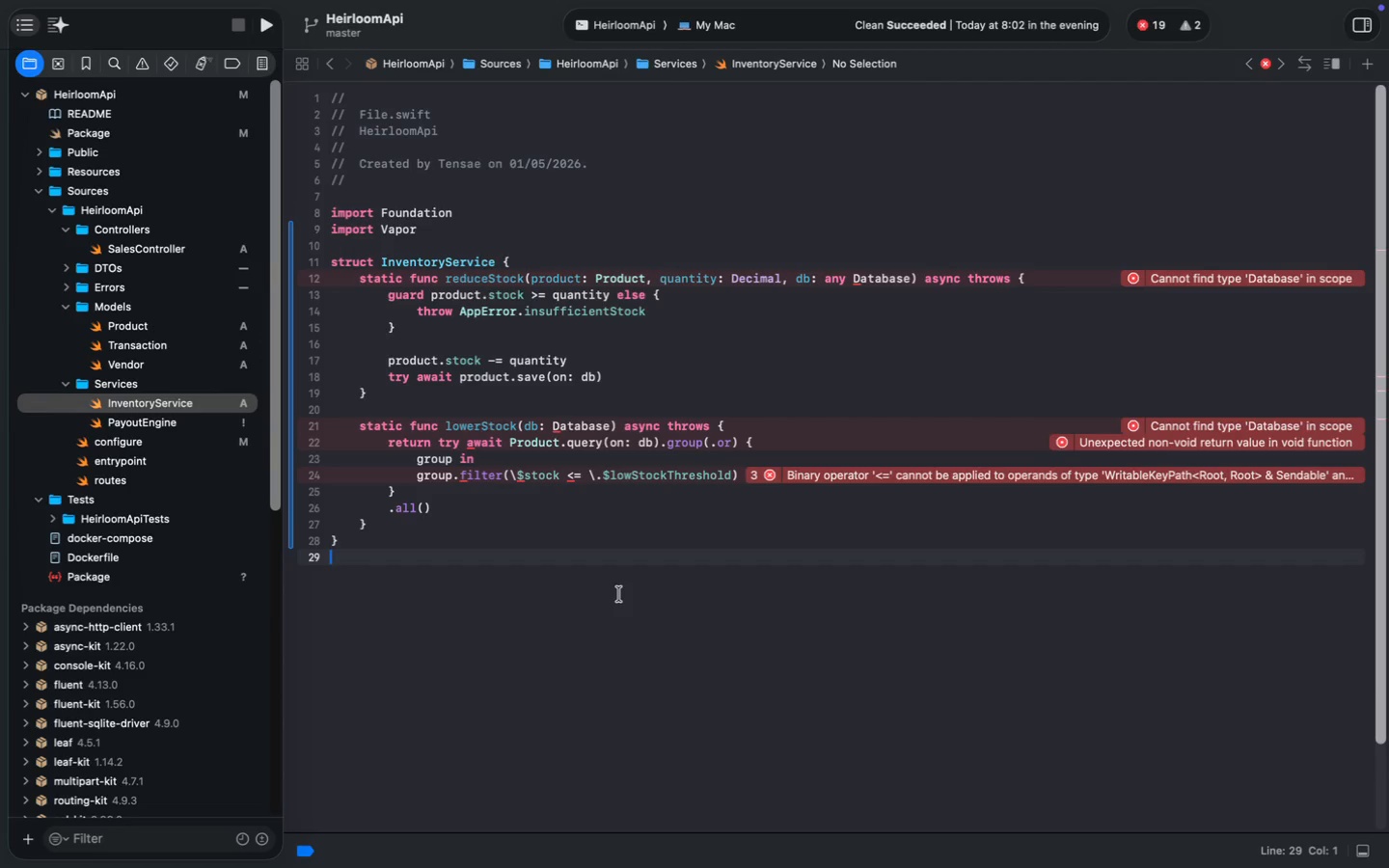 
left_click([1158, 19])
 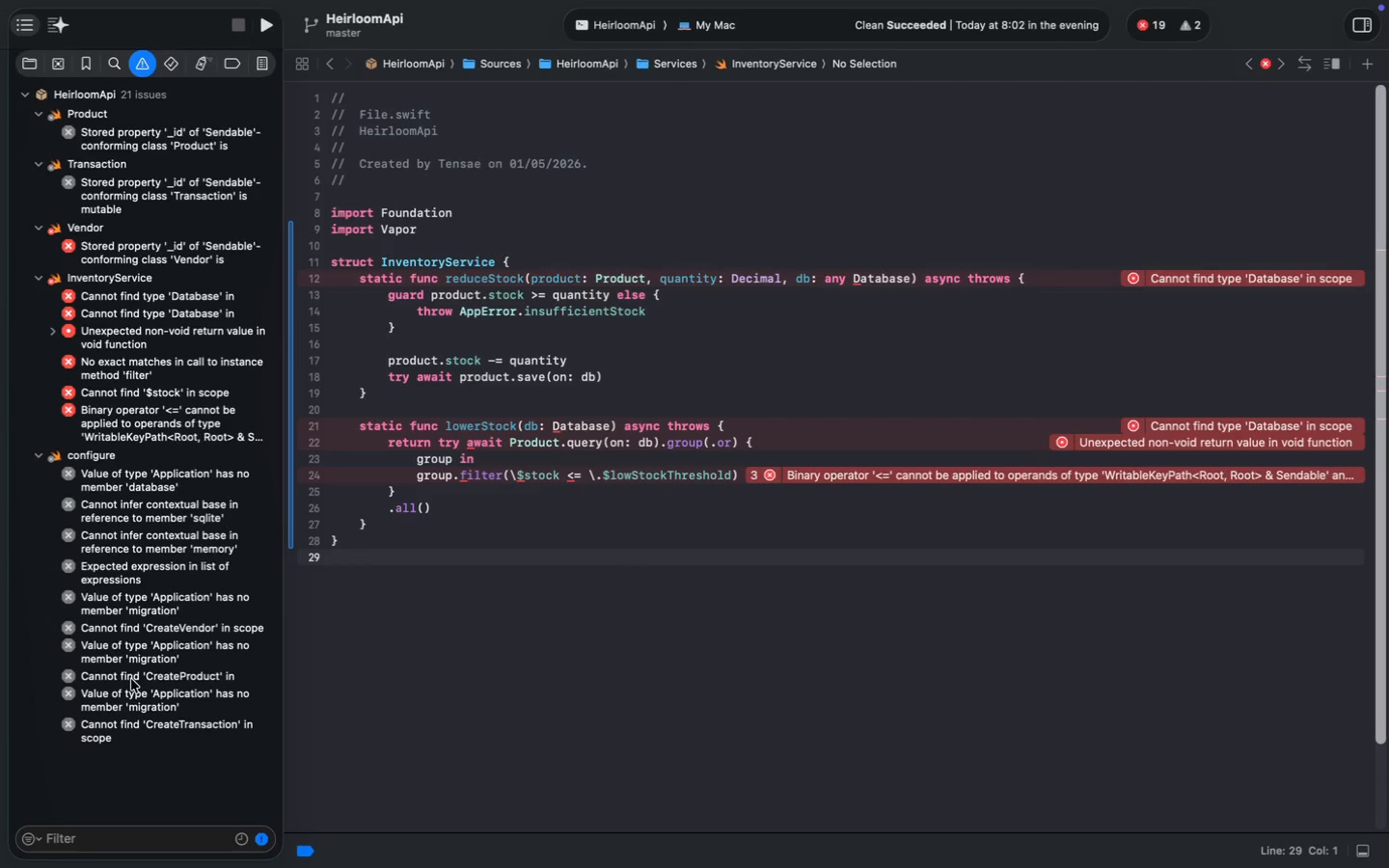 
left_click([119, 804])
 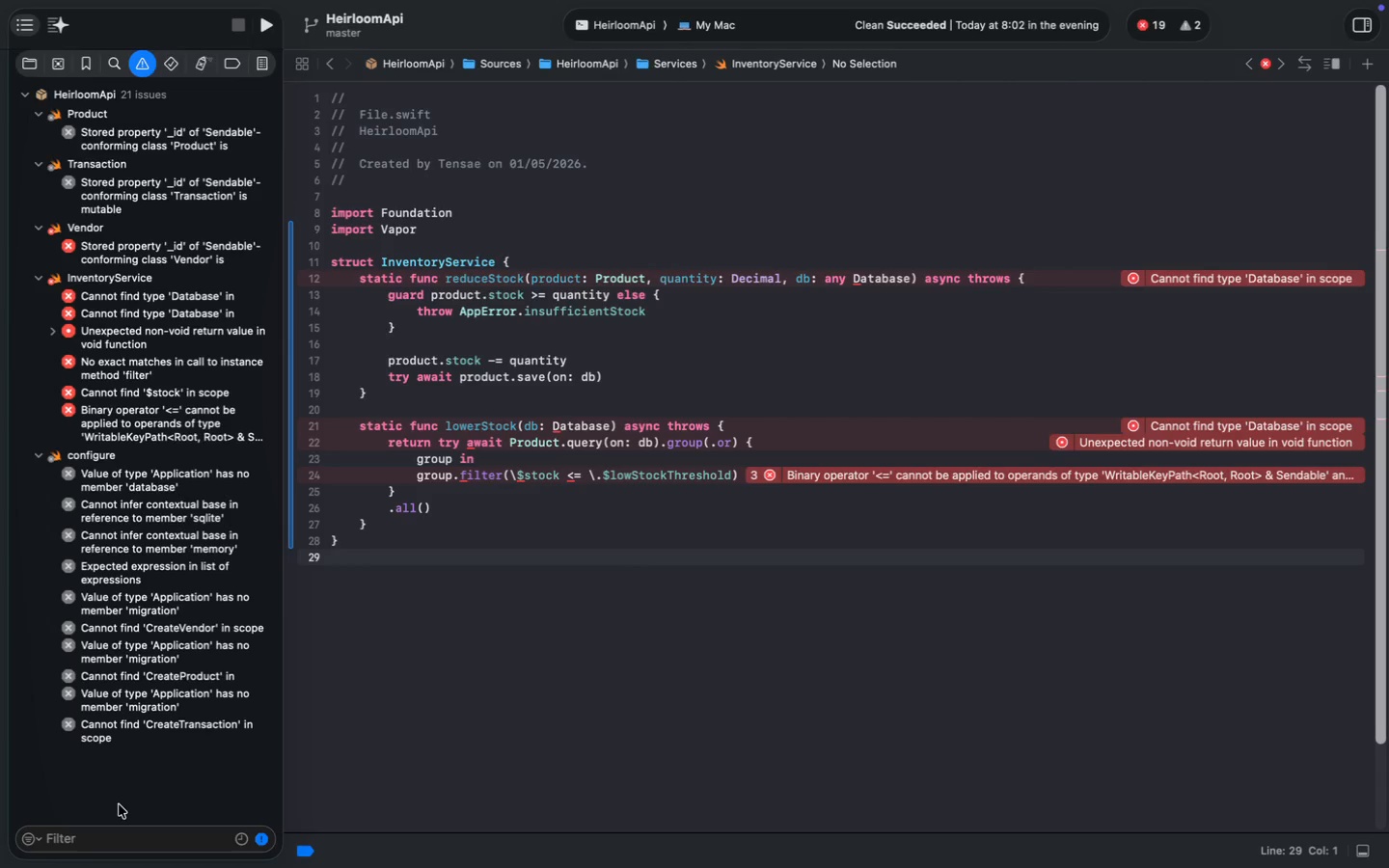 
key(Meta+A)
 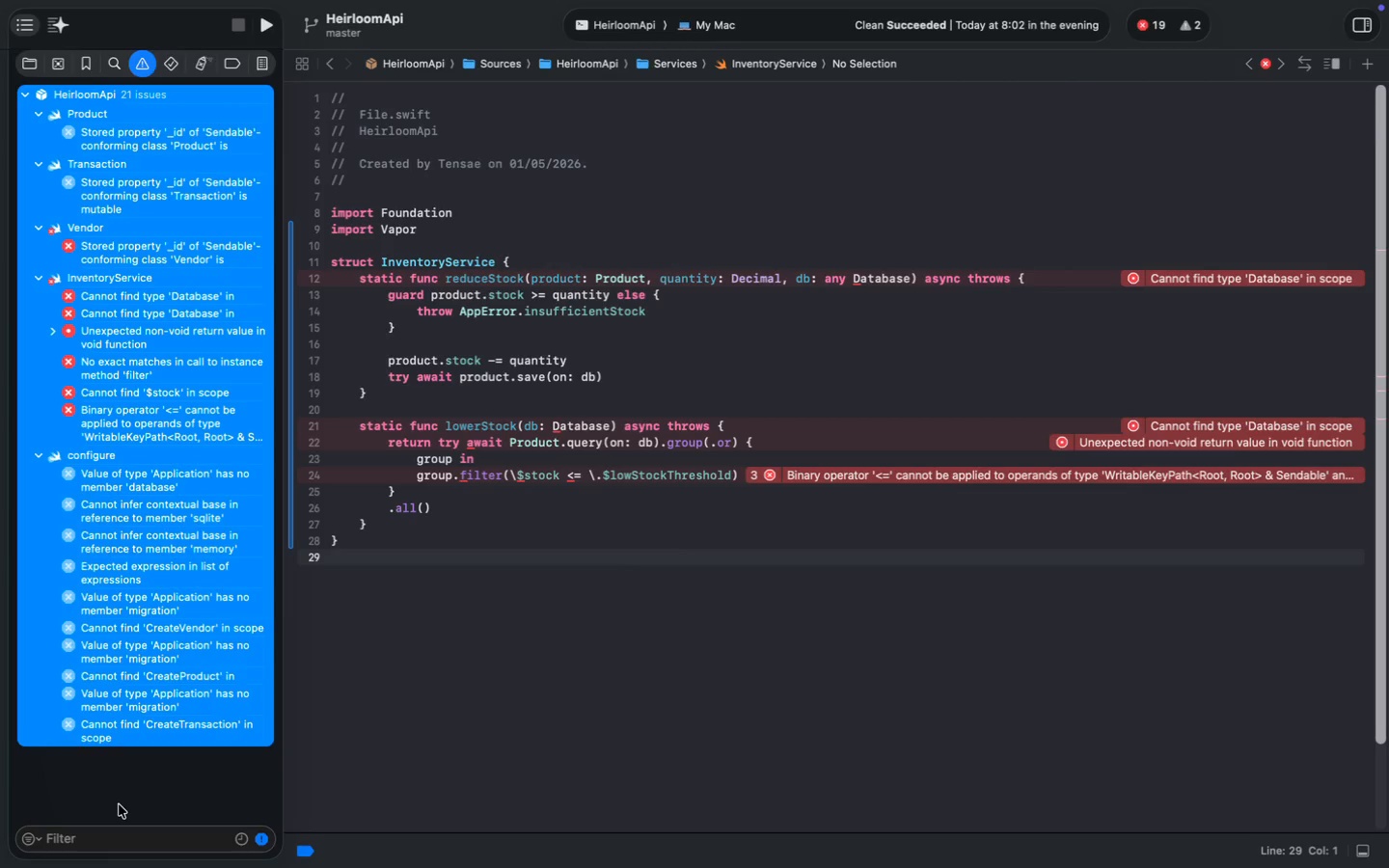 
key(Meta+C)
 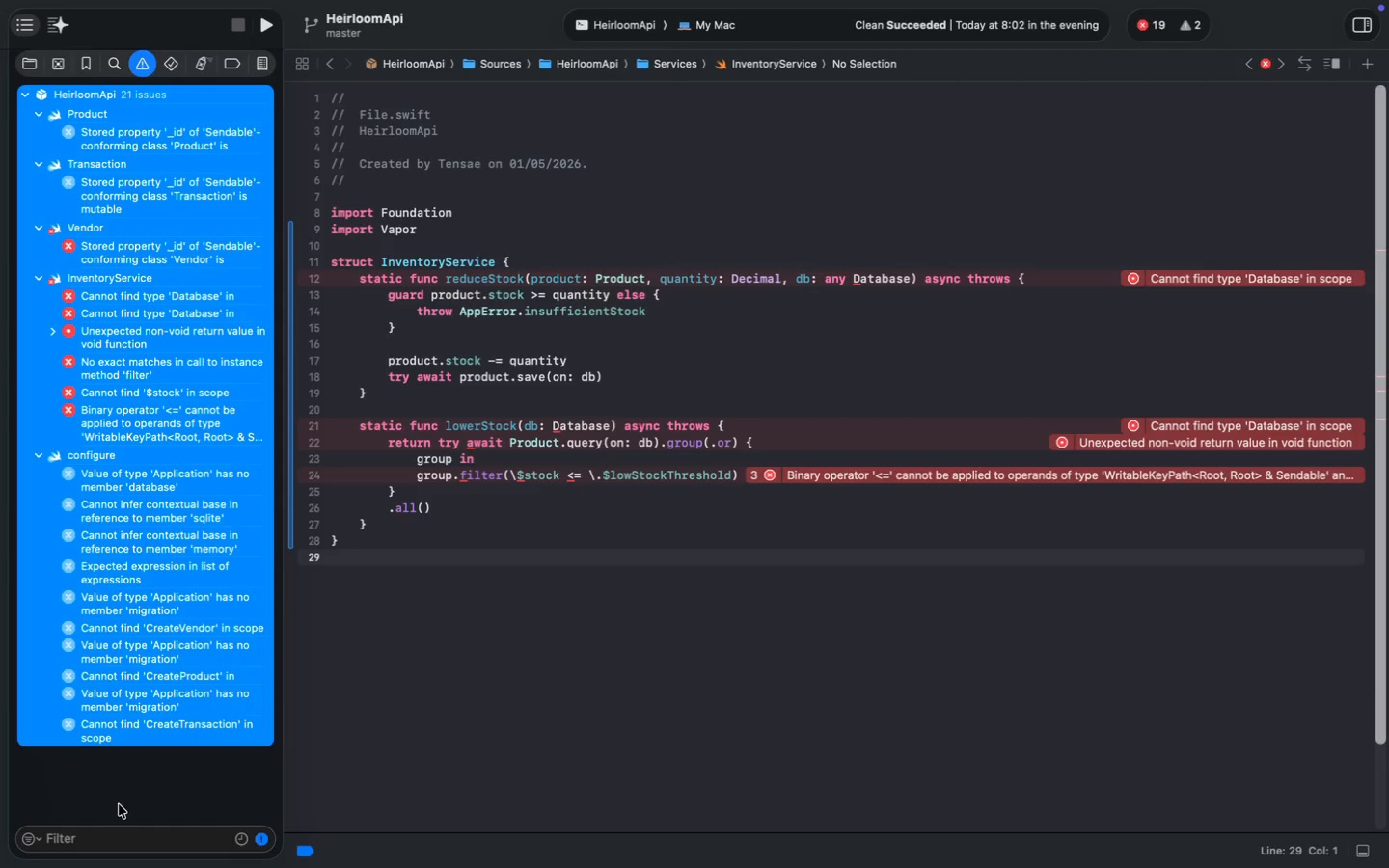 
key(Meta+C)
 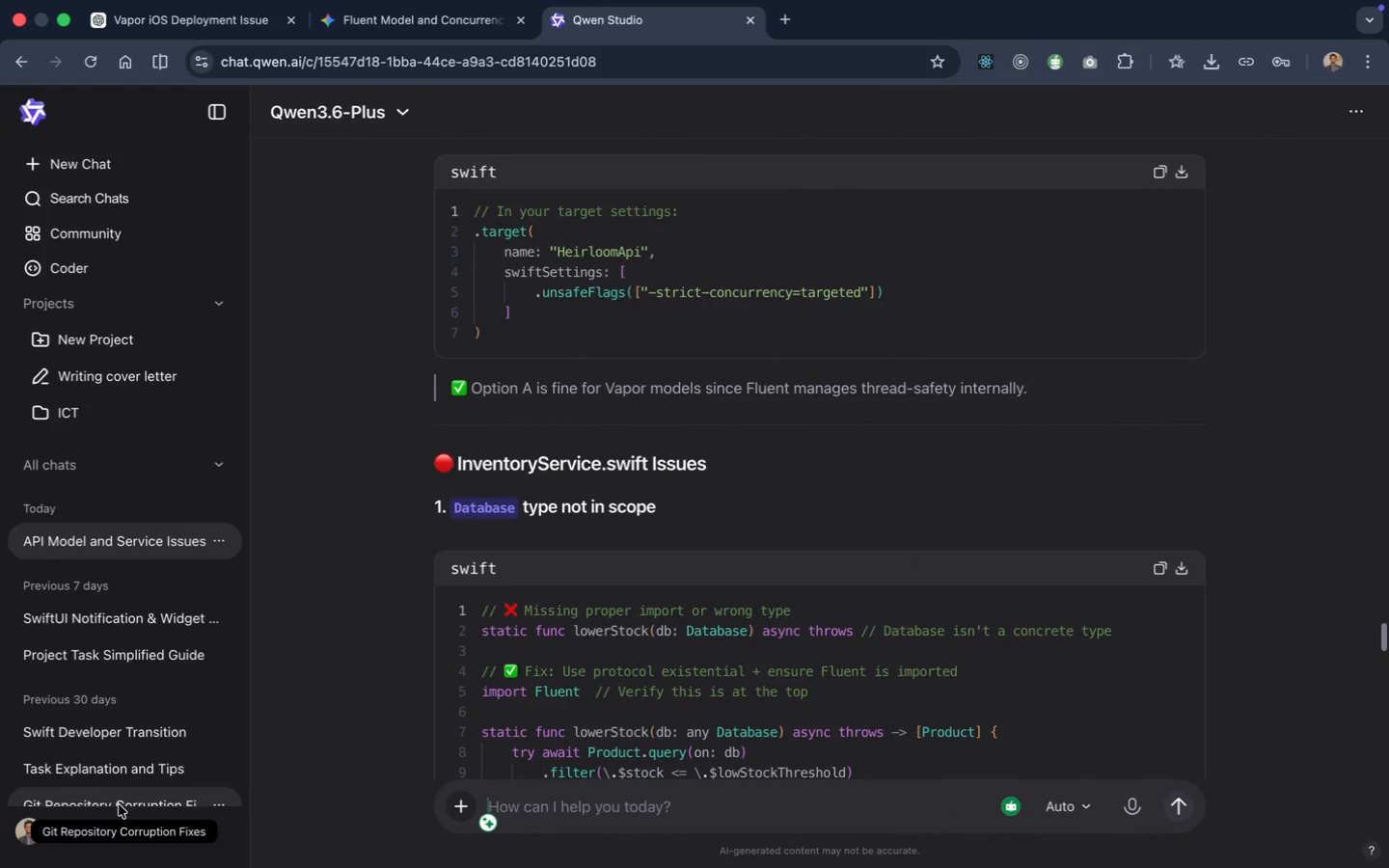 
wait(8.01)
 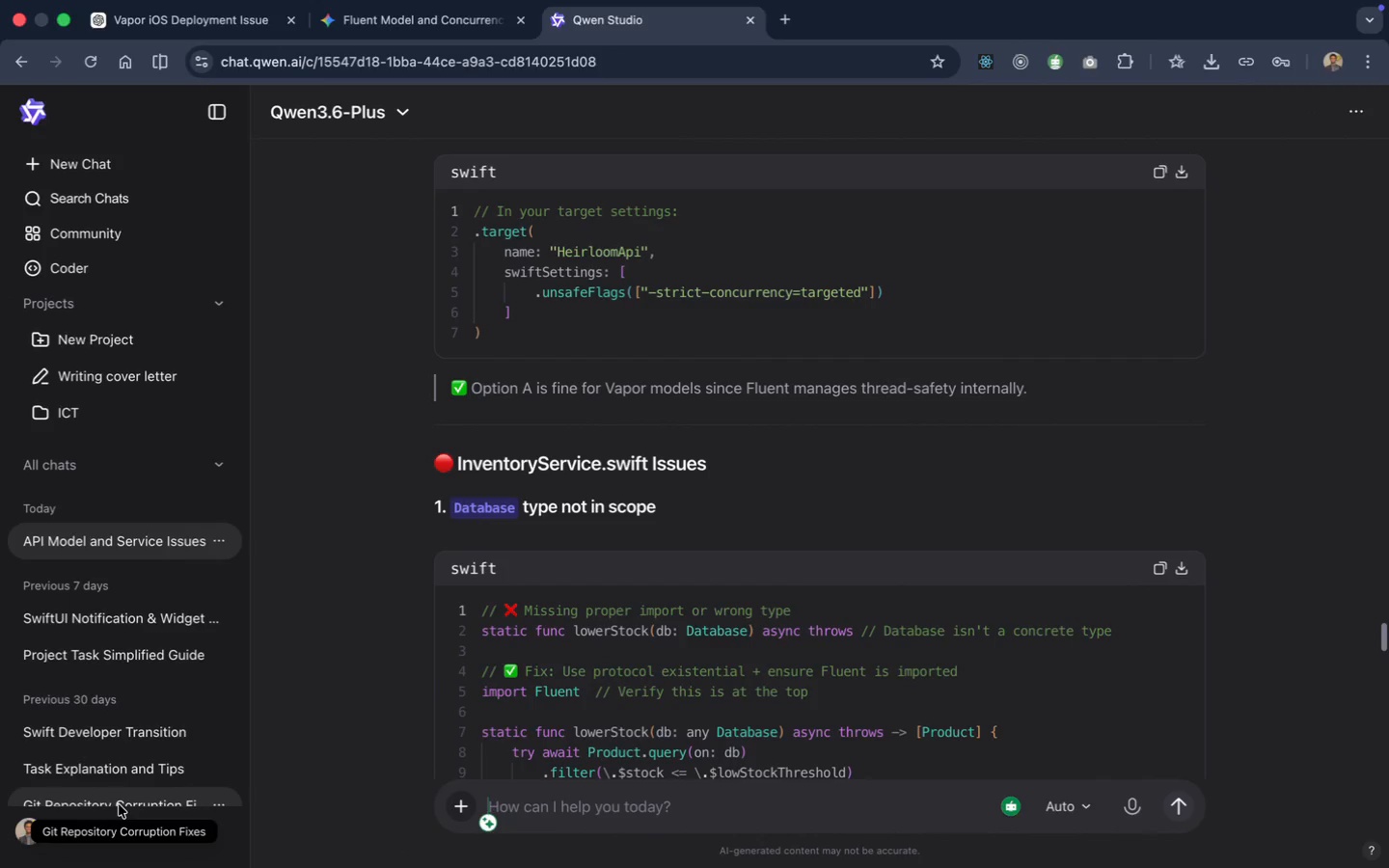 
scroll: coordinate [592, 411], scroll_direction: down, amount: 135.0
 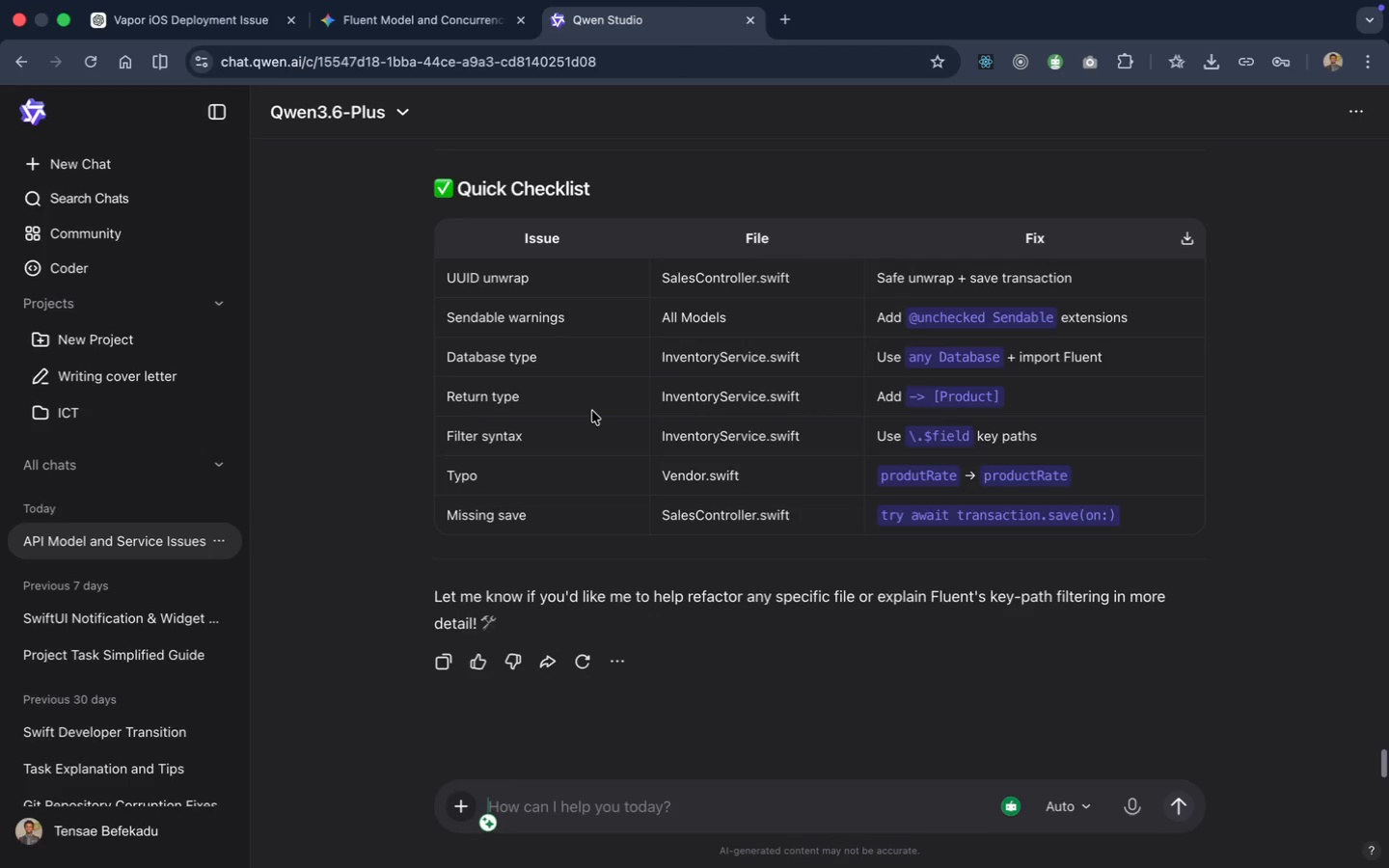 
scroll: coordinate [592, 411], scroll_direction: up, amount: 25.0
 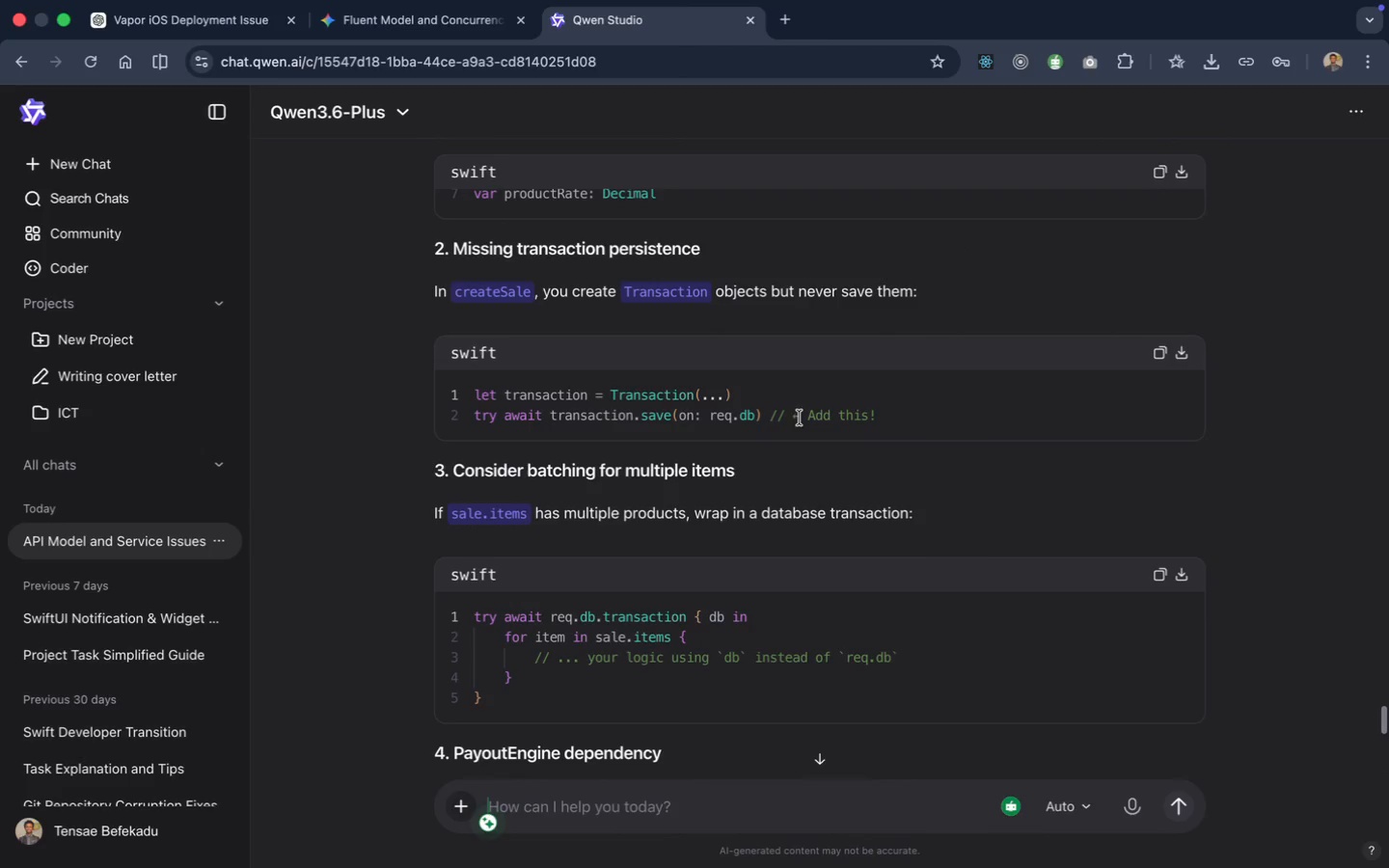 
wait(8.72)
 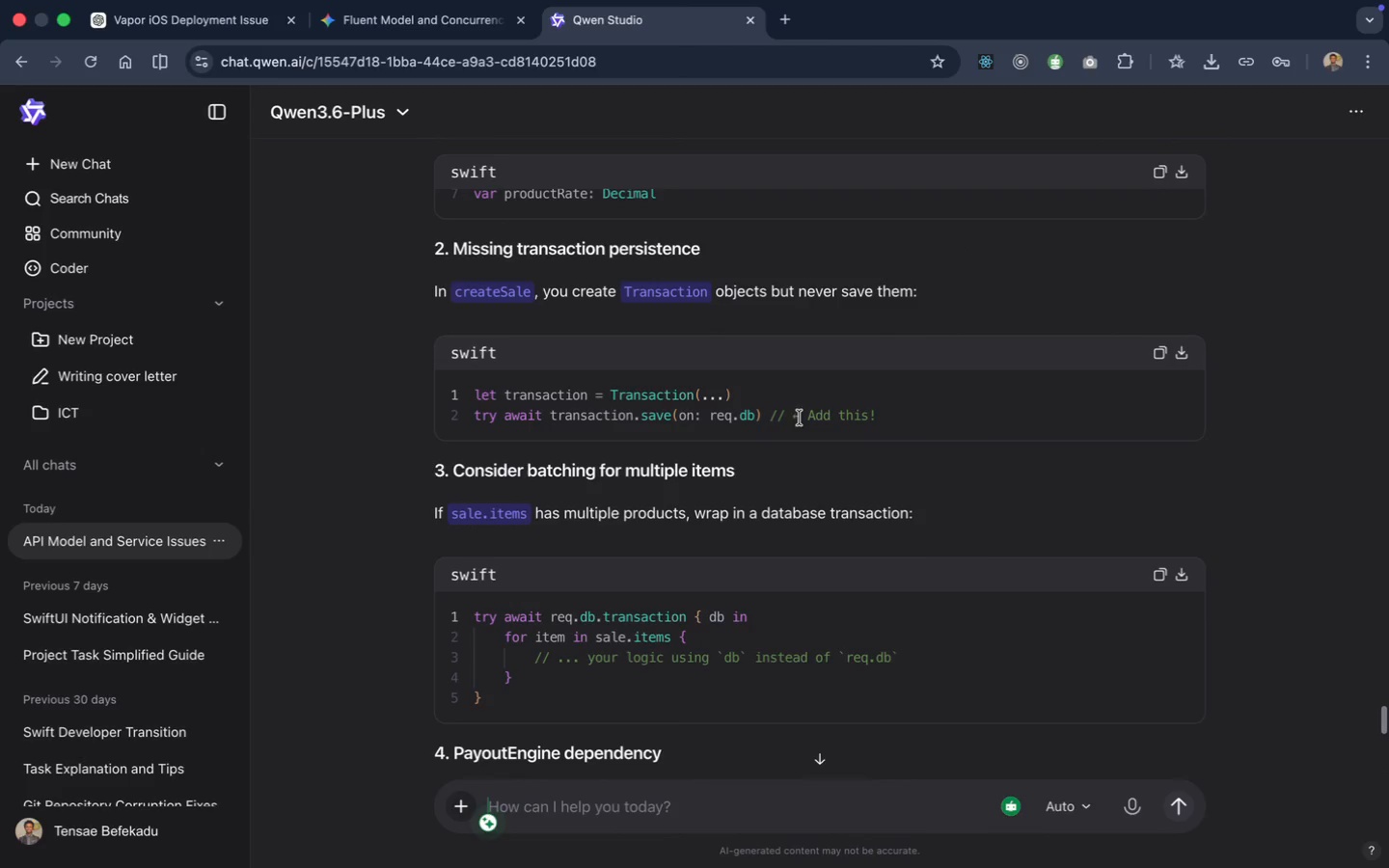 
mouse_move([41, 90])
 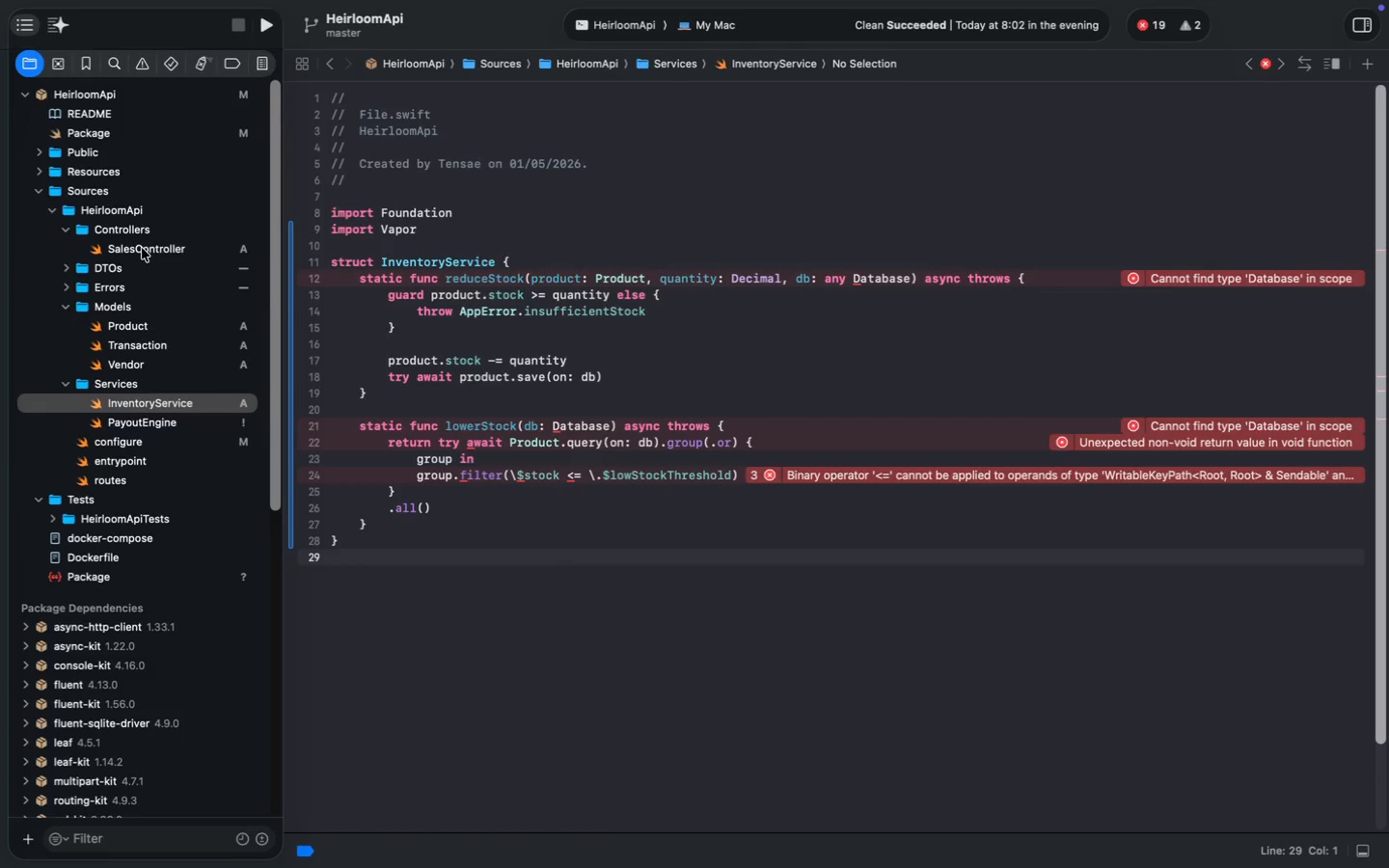 
left_click([142, 248])